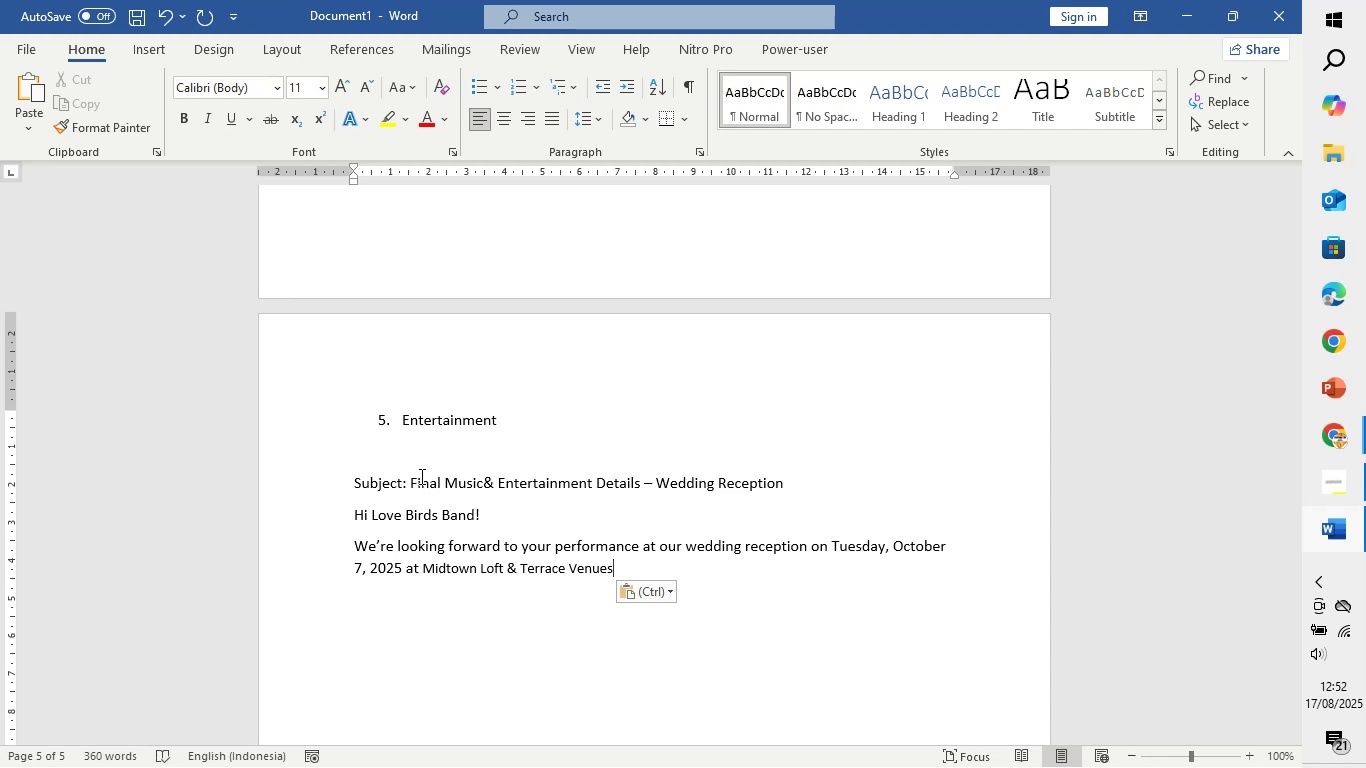 
key(Period)
 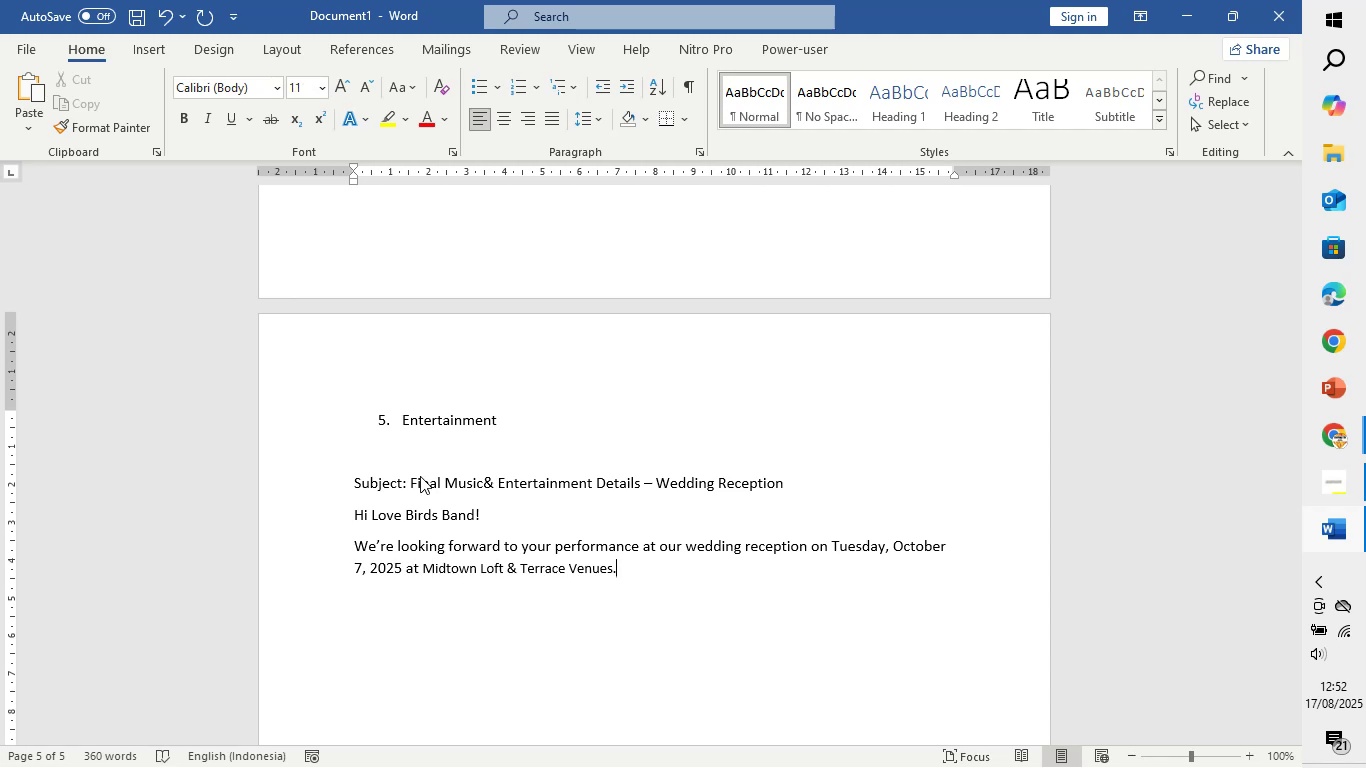 
key(Enter)
 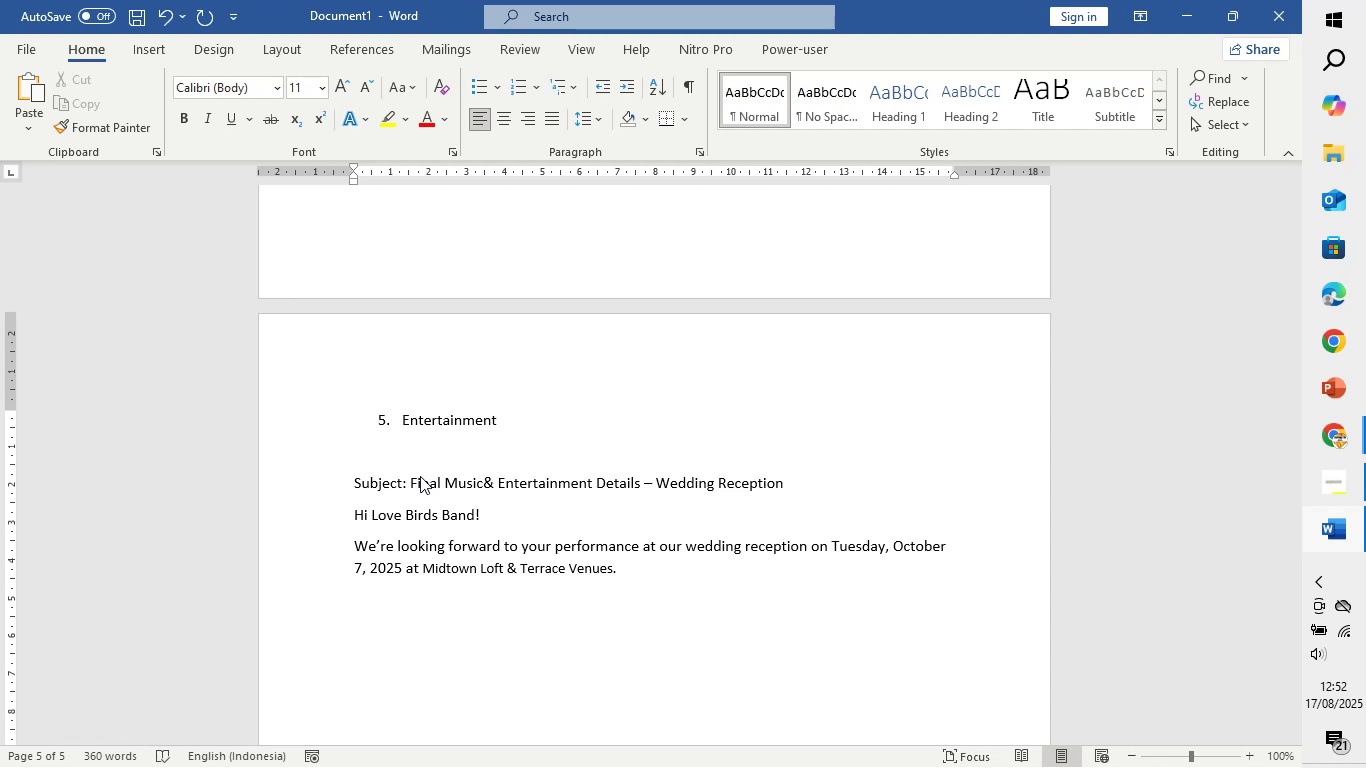 
type(Guest coubt: )
key(Backspace)
key(Backspace)
key(Backspace)
key(Backspace)
type(nt;)
key(Backspace)
type(: 120 people)
 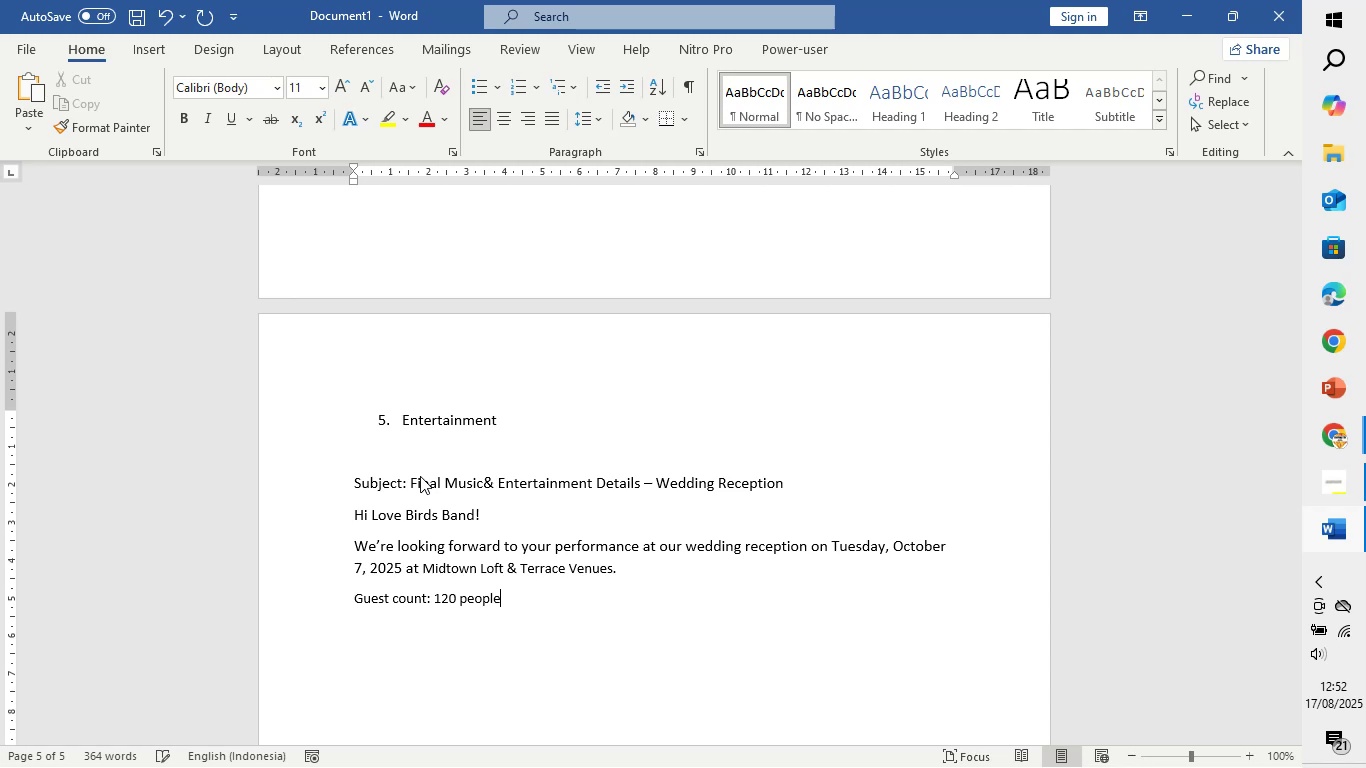 
wait(6.09)
 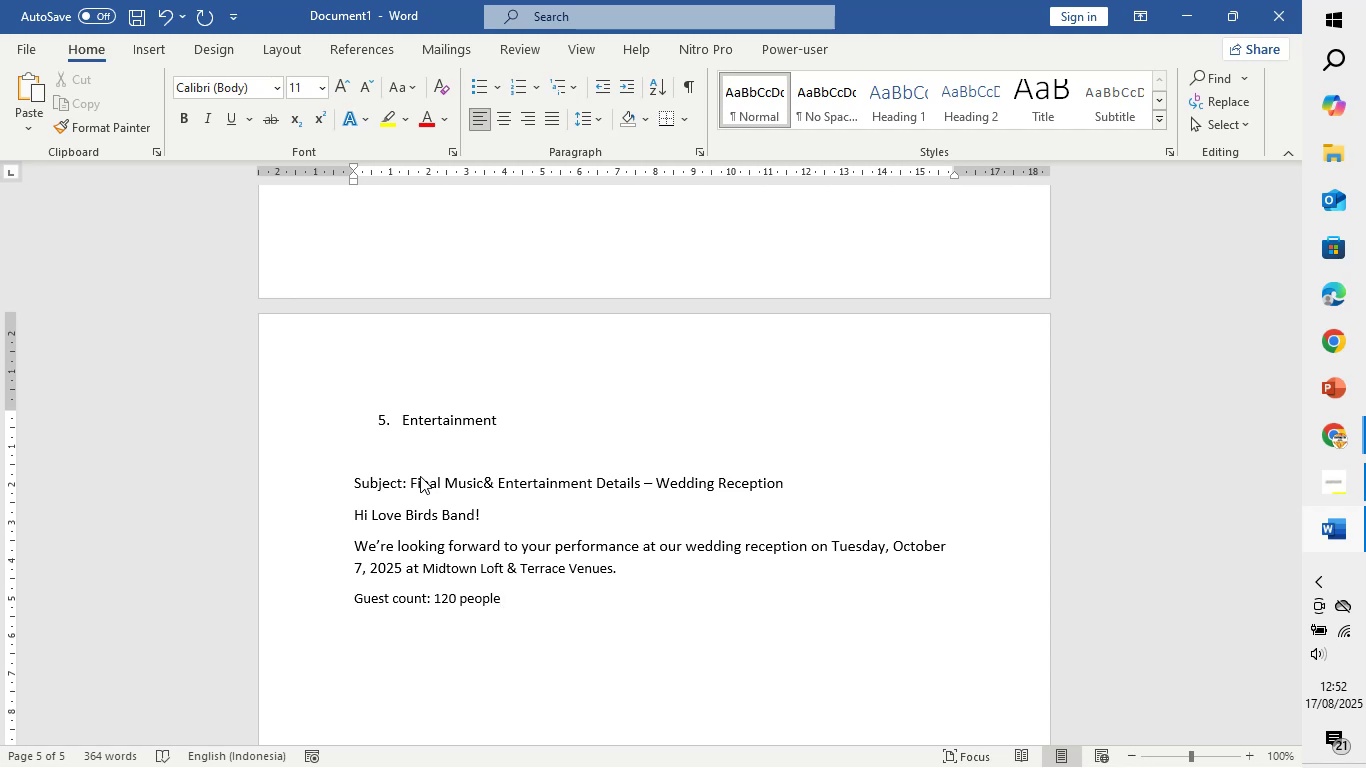 
key(Enter)
 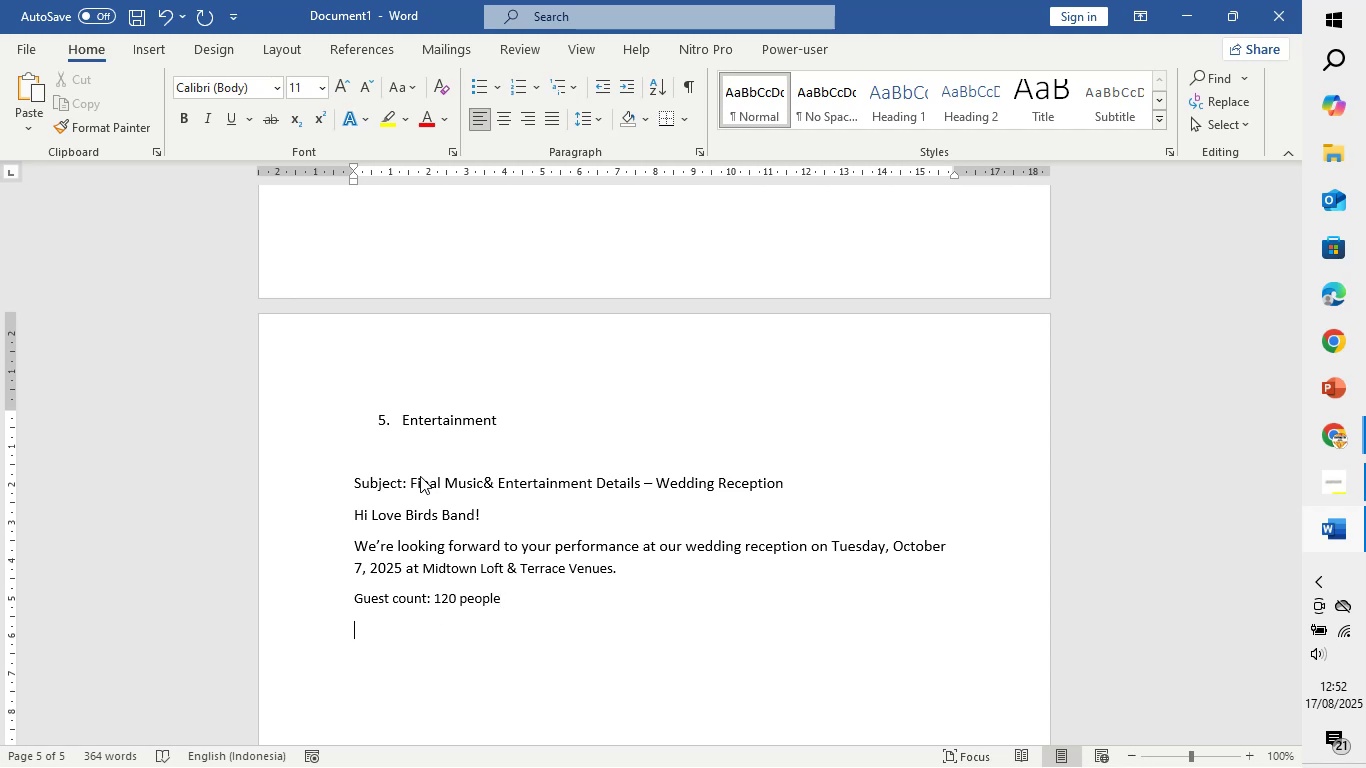 
key(Shift+ShiftLeft)
 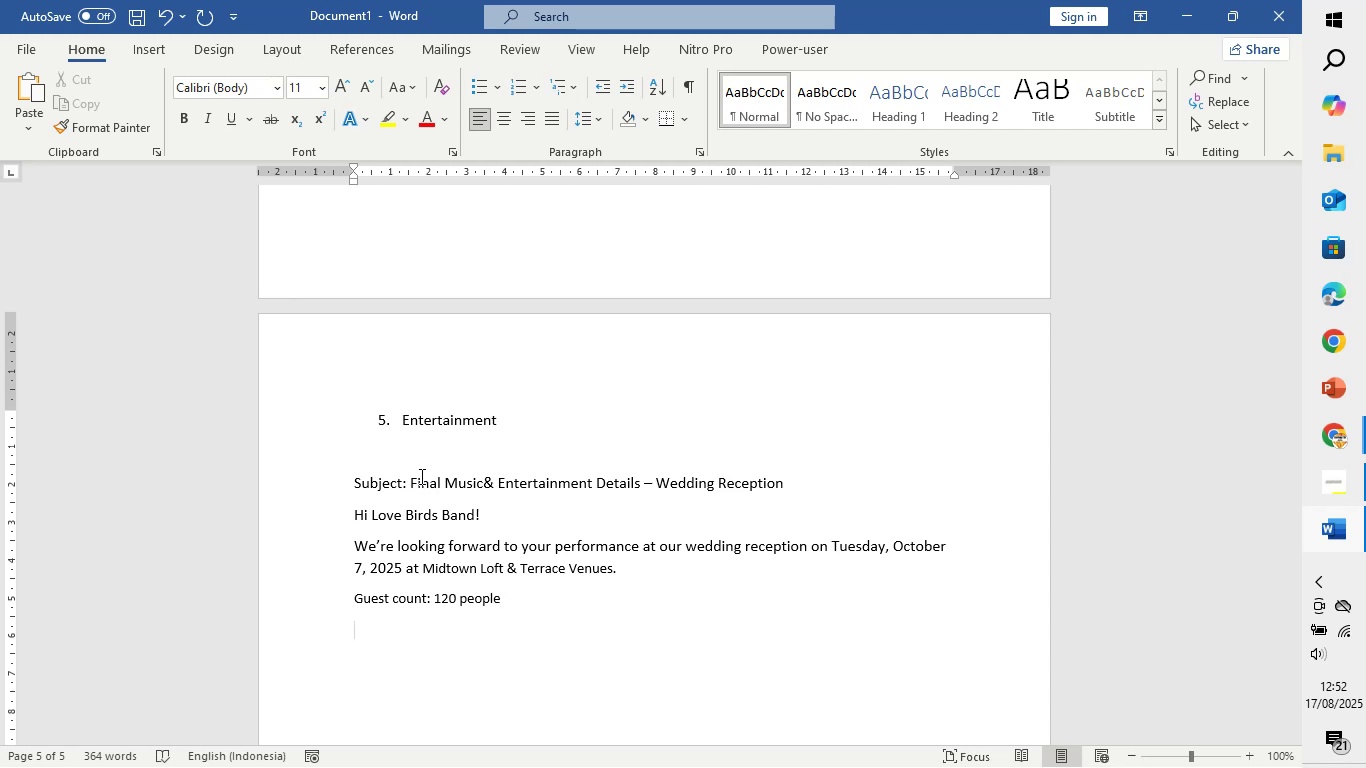 
key(Shift+S)
 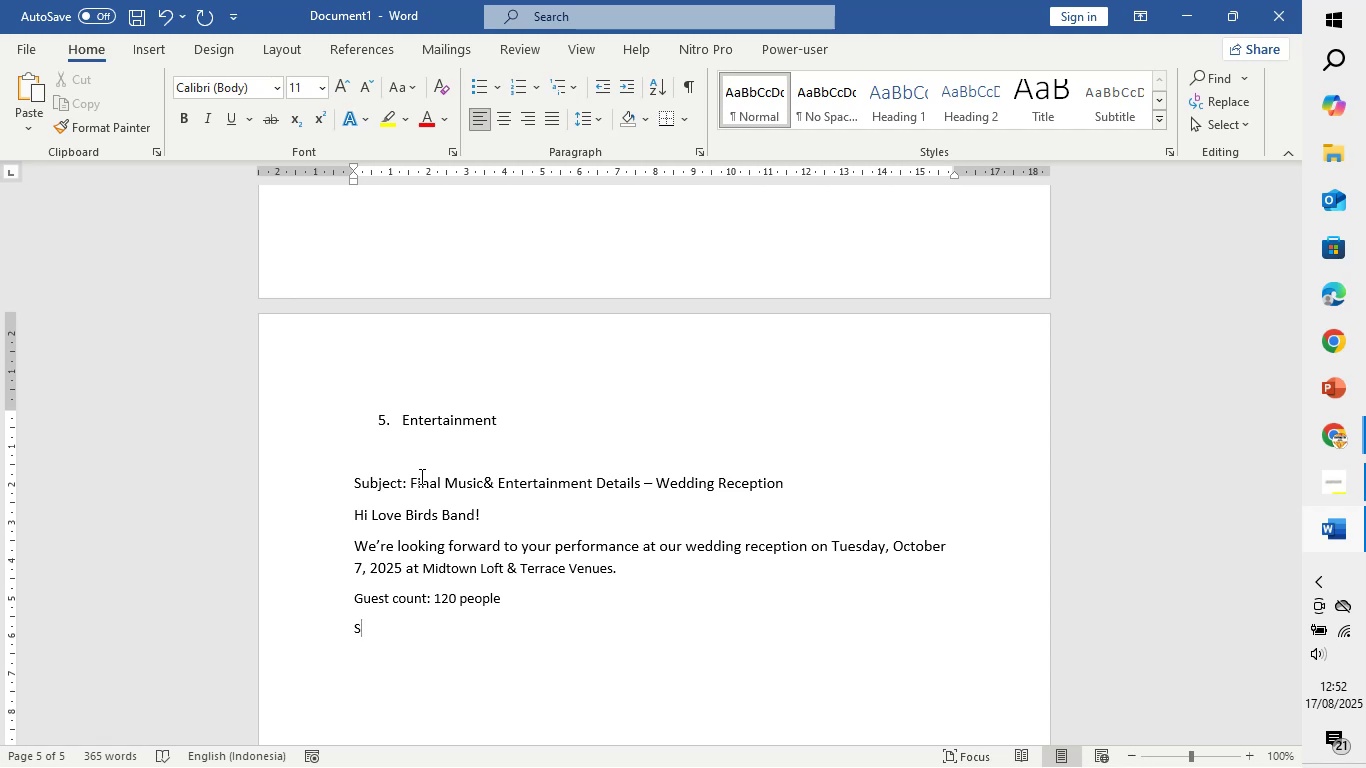 
key(Backspace)
 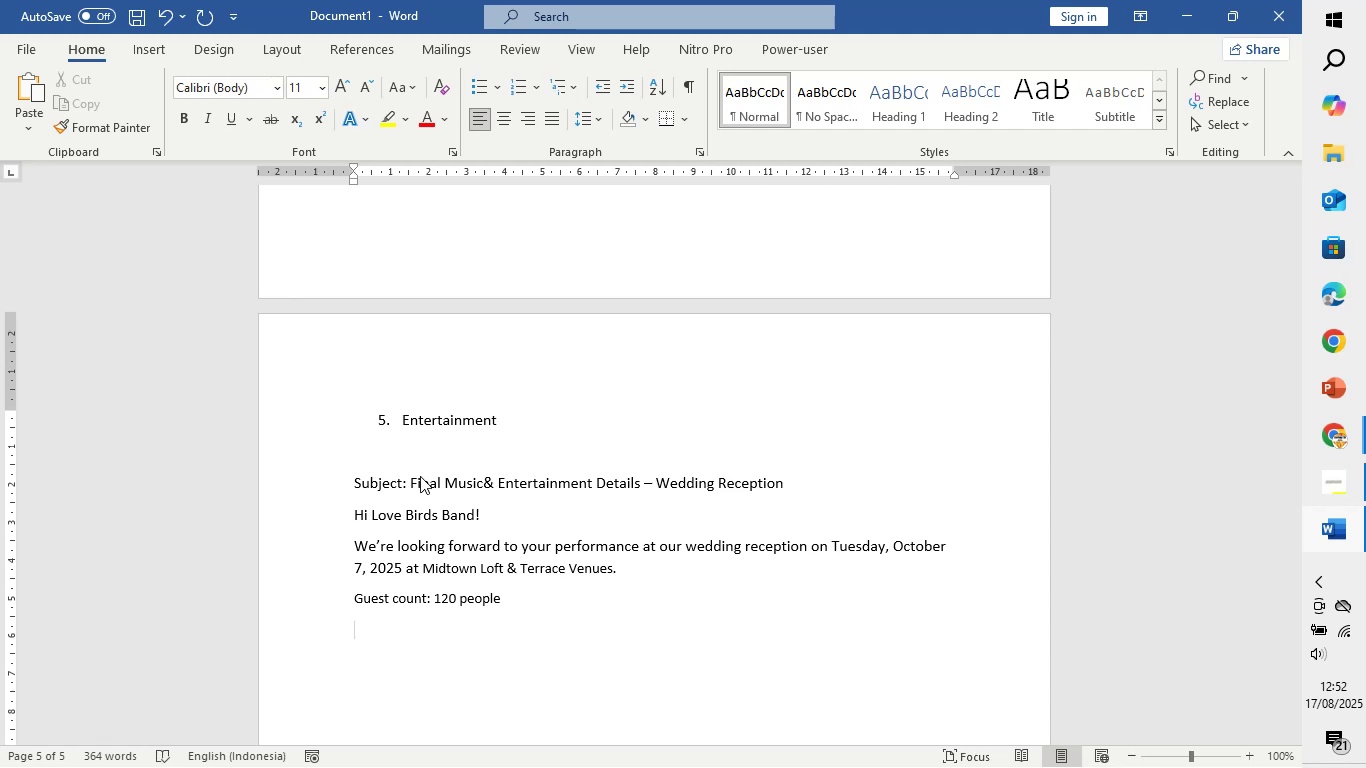 
key(Backspace)
 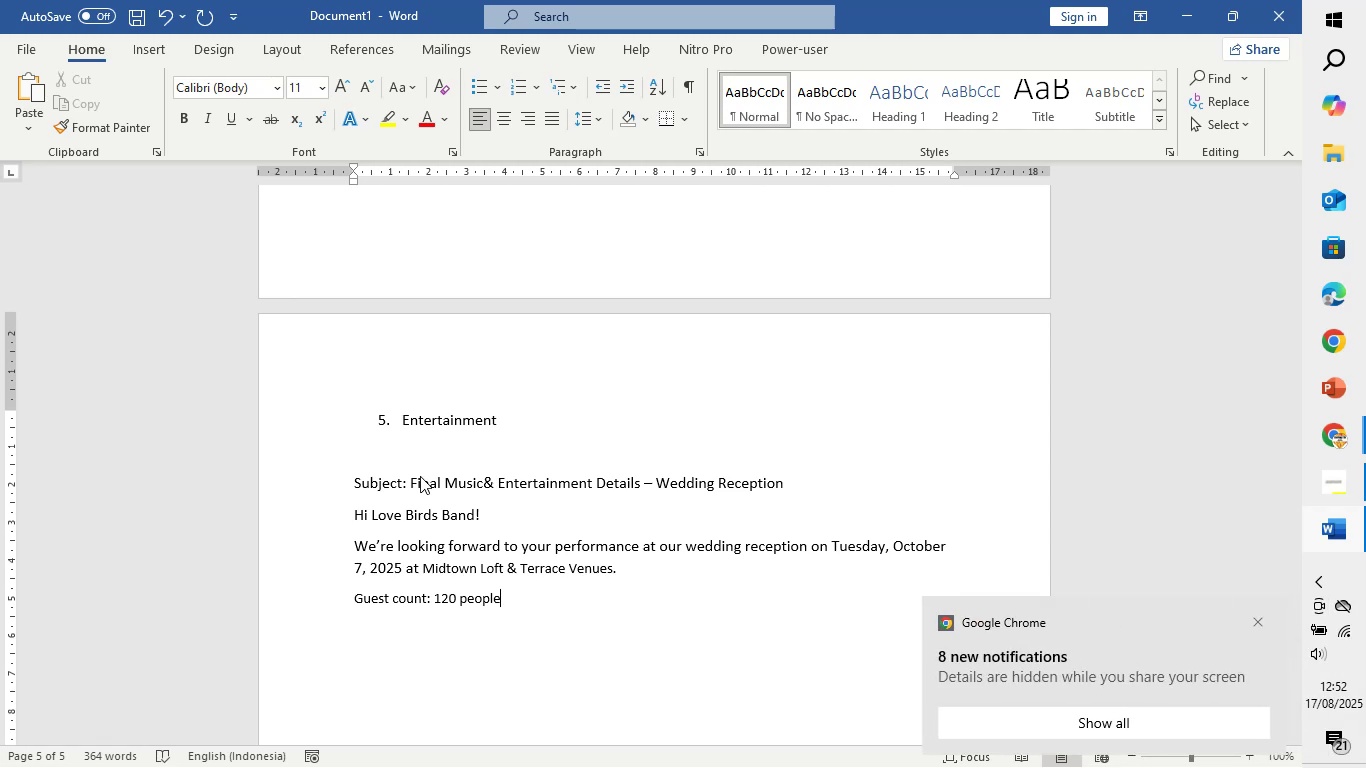 
key(Enter)
 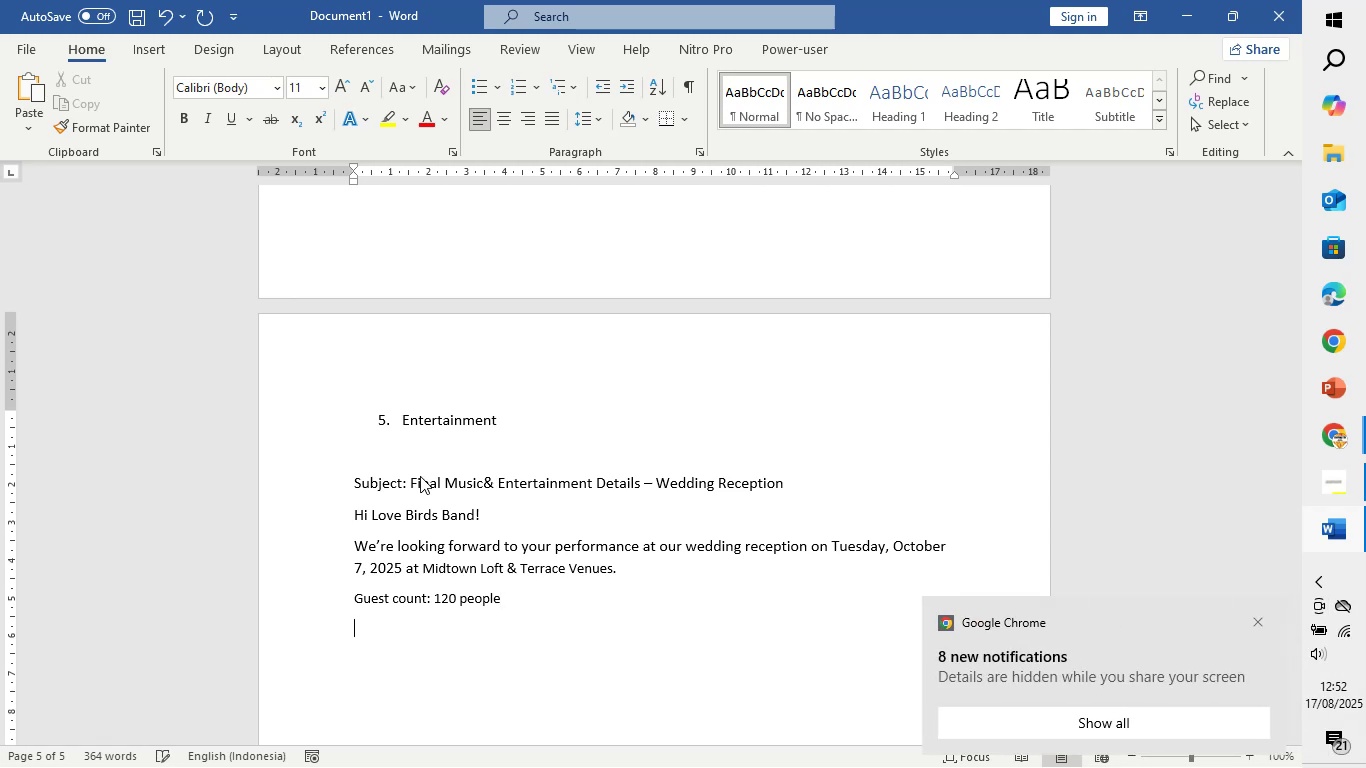 
key(ArrowUp)
 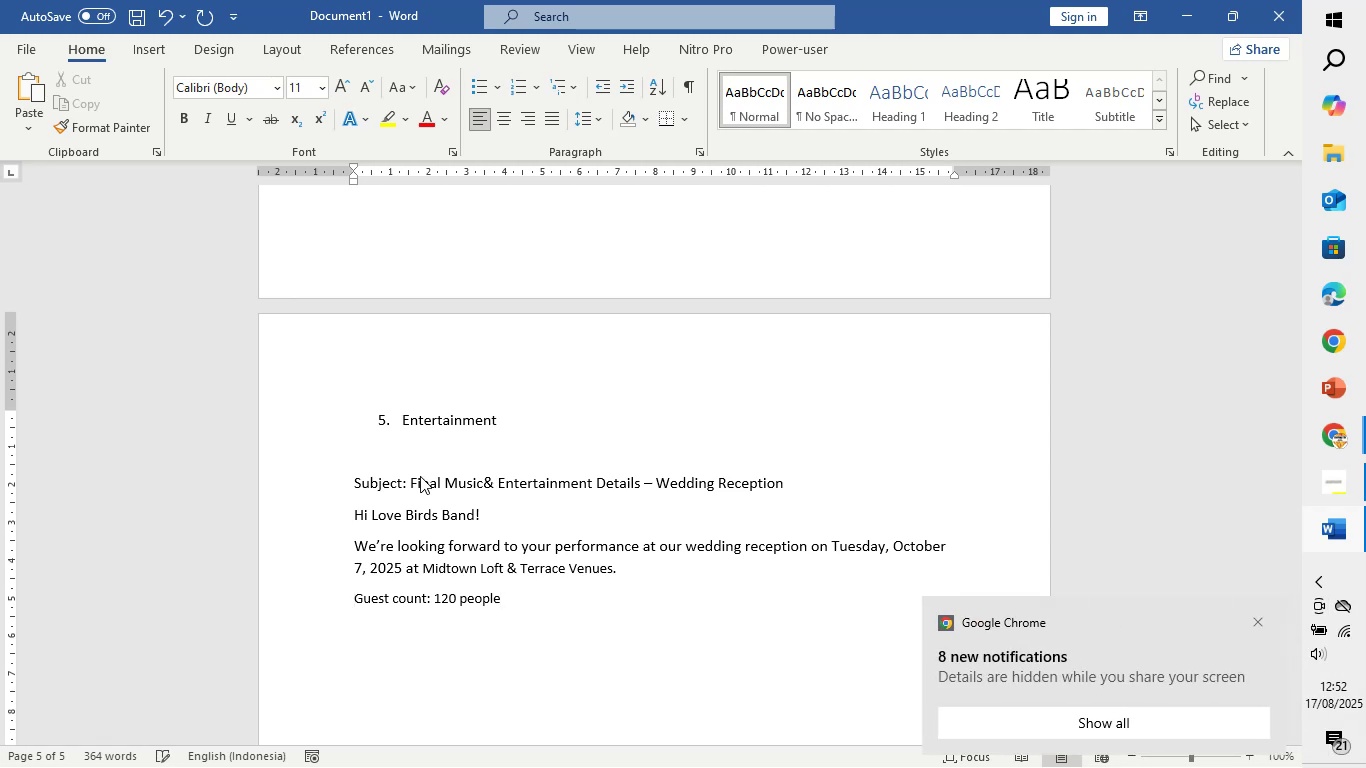 
key(Minus)
 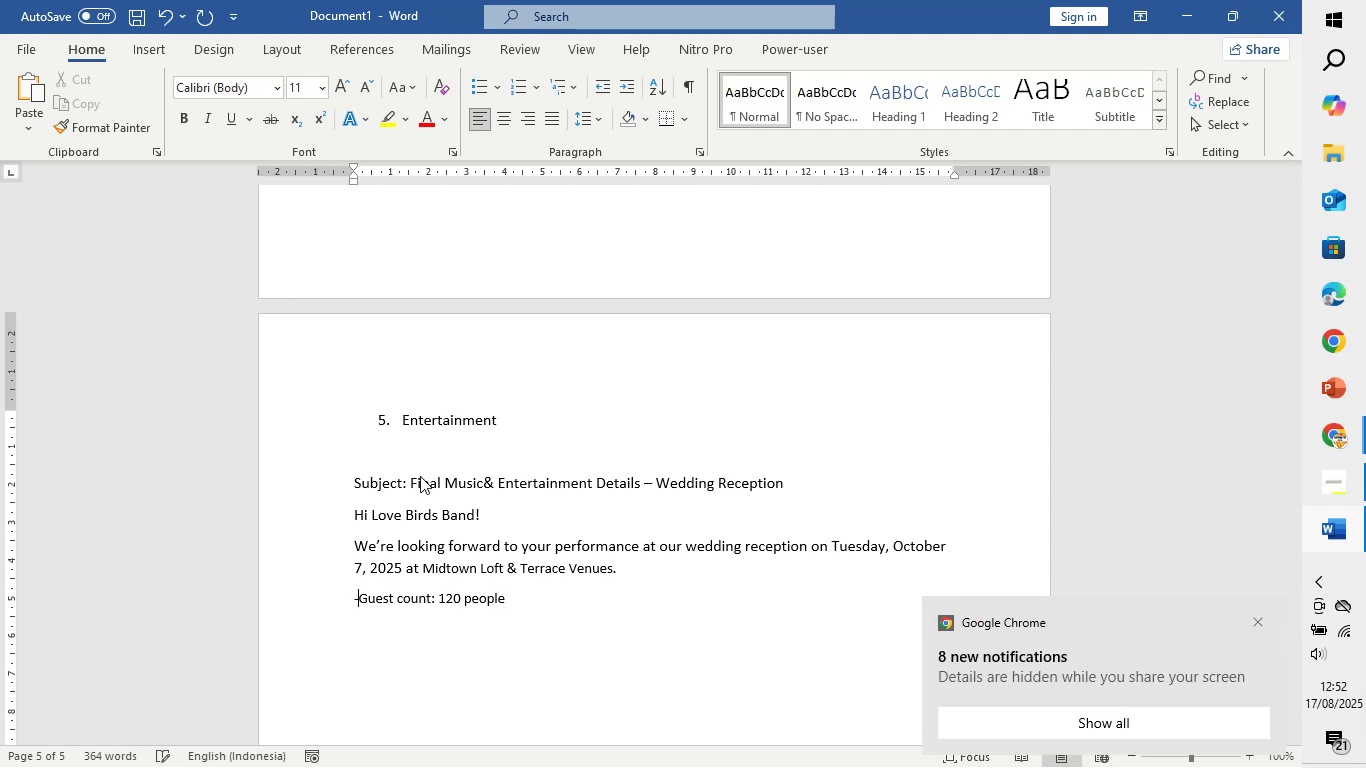 
key(Space)
 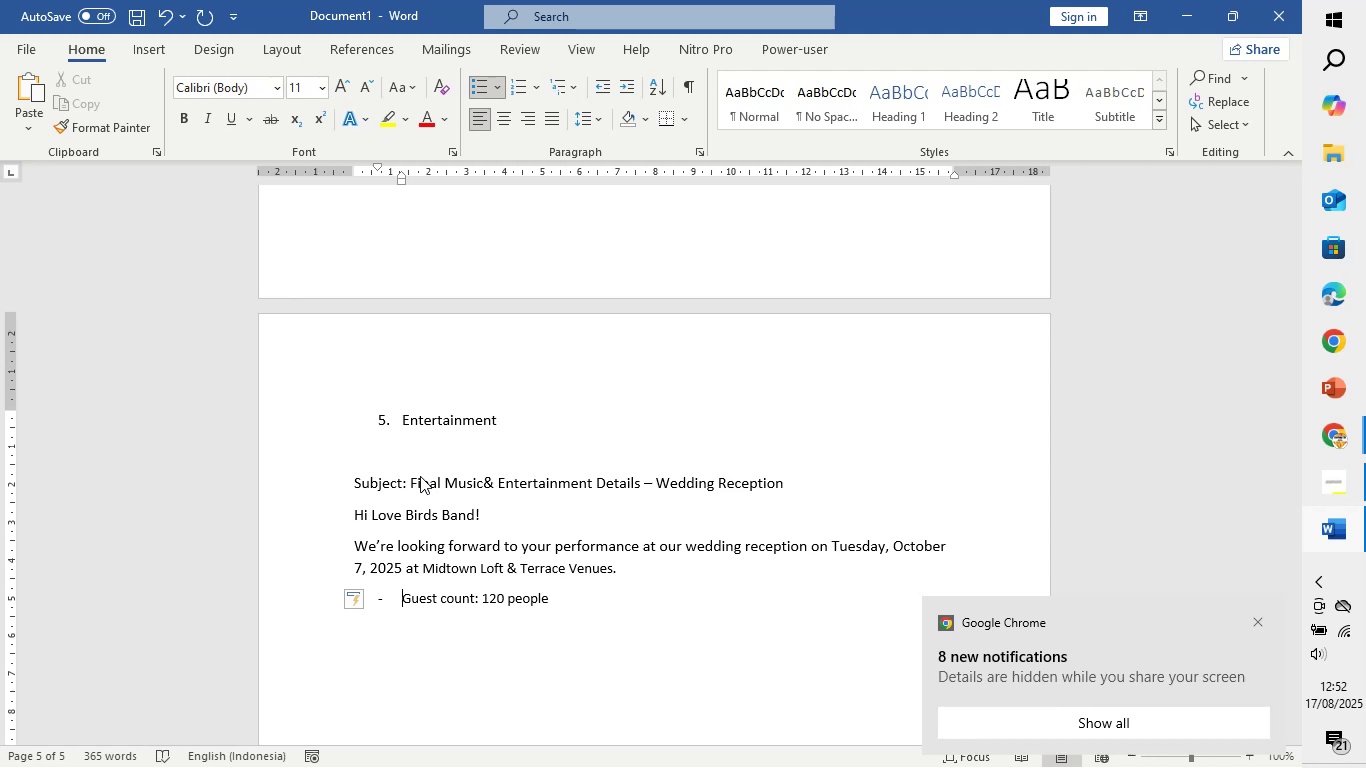 
key(ArrowLeft)
 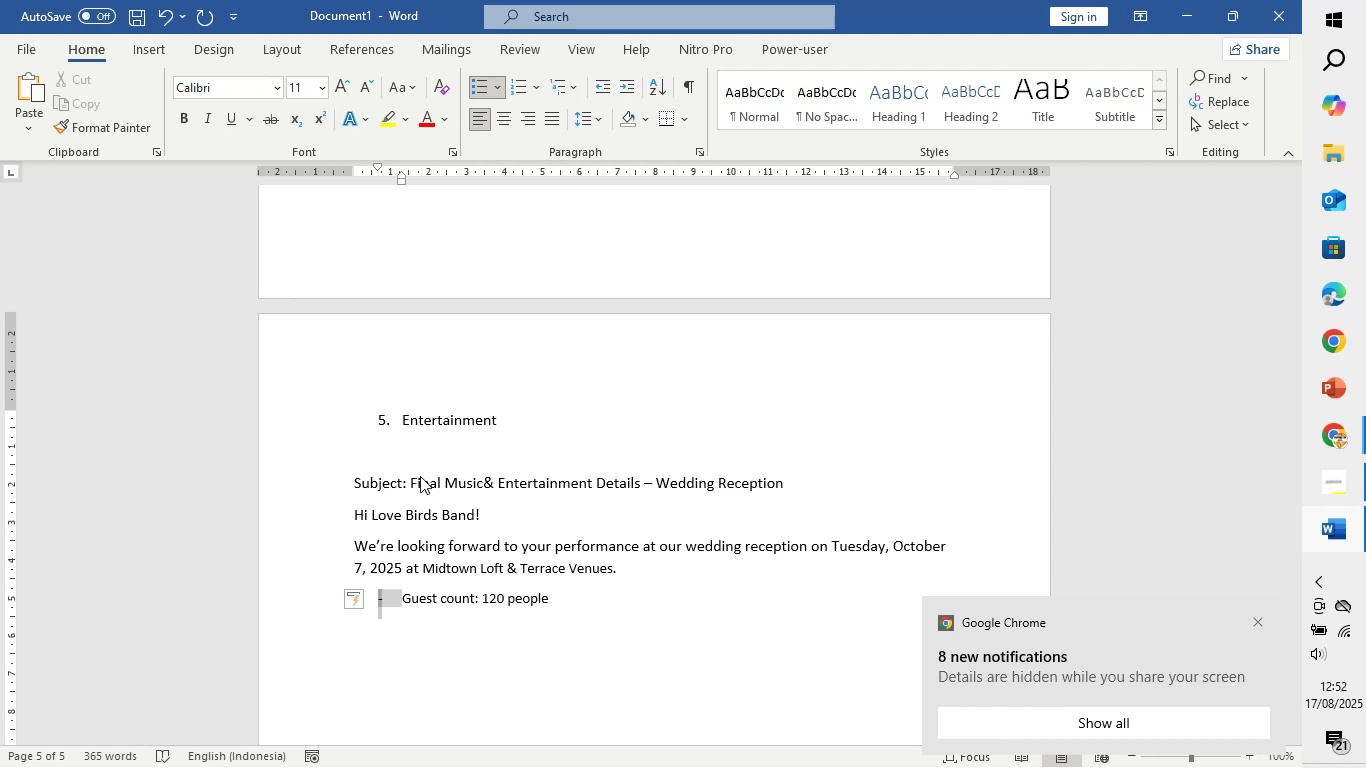 
key(ArrowLeft)
 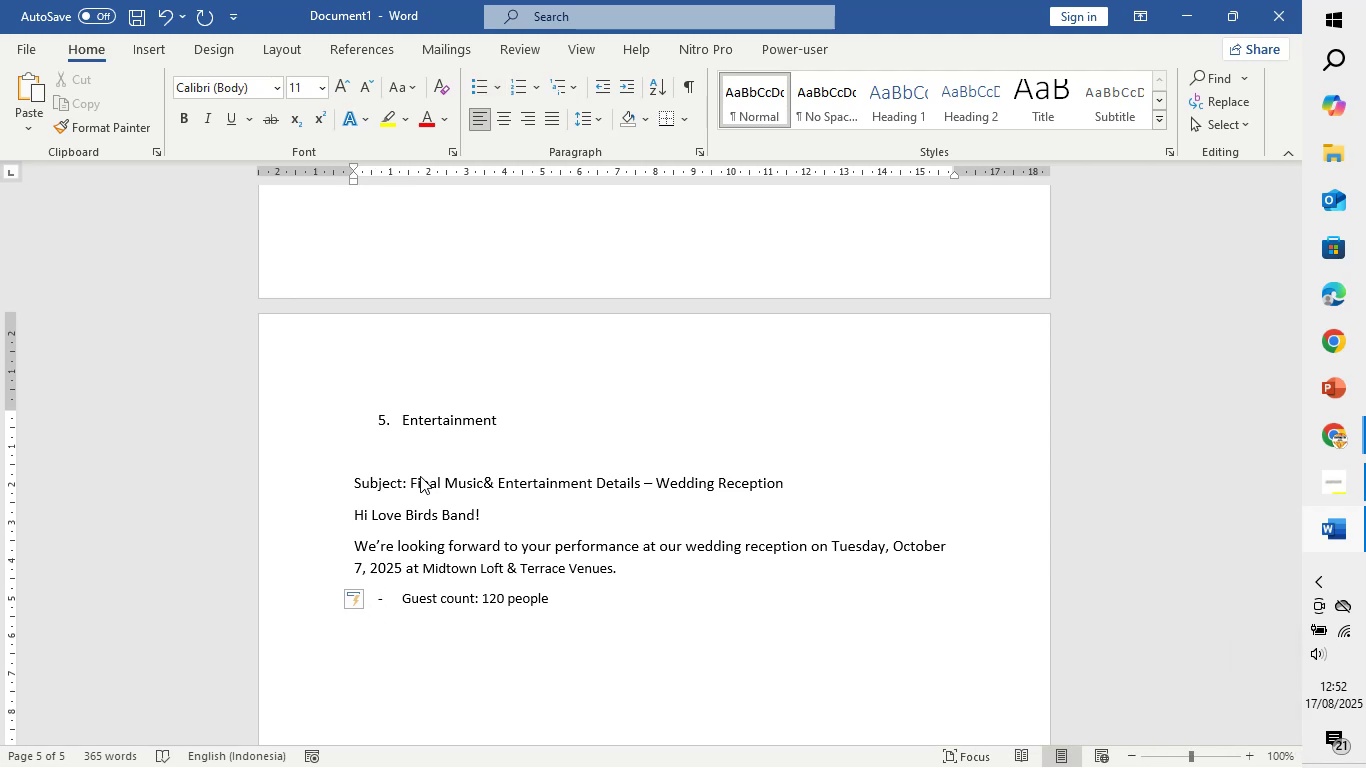 
key(ArrowRight)
 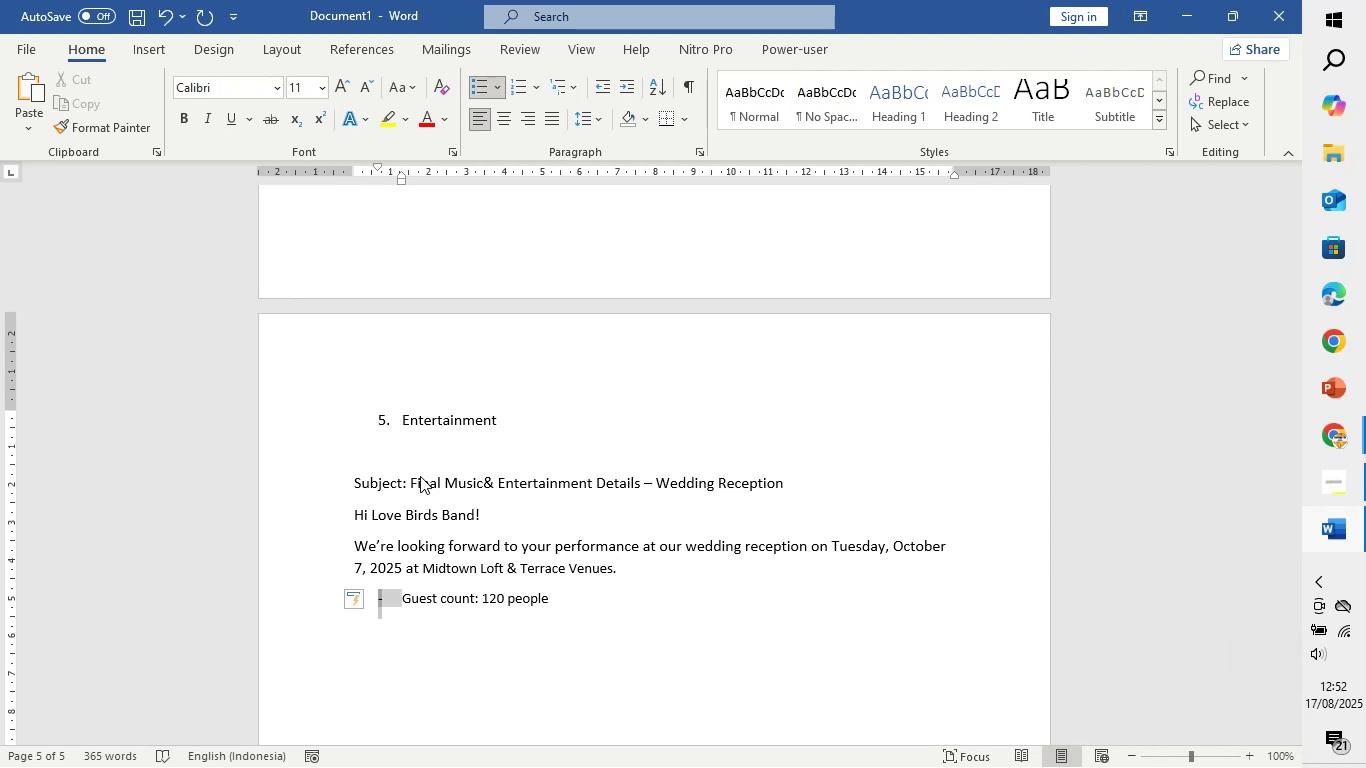 
key(ArrowRight)
 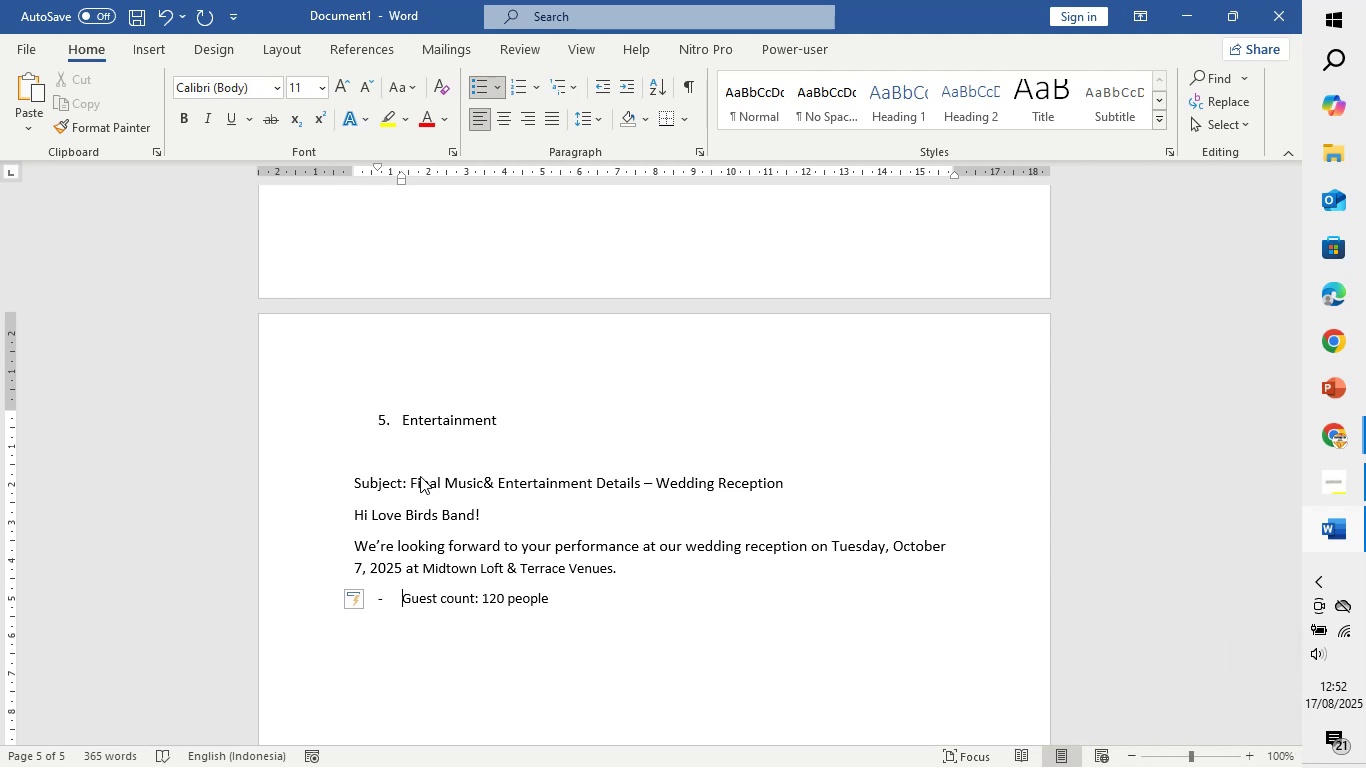 
key(ArrowRight)
 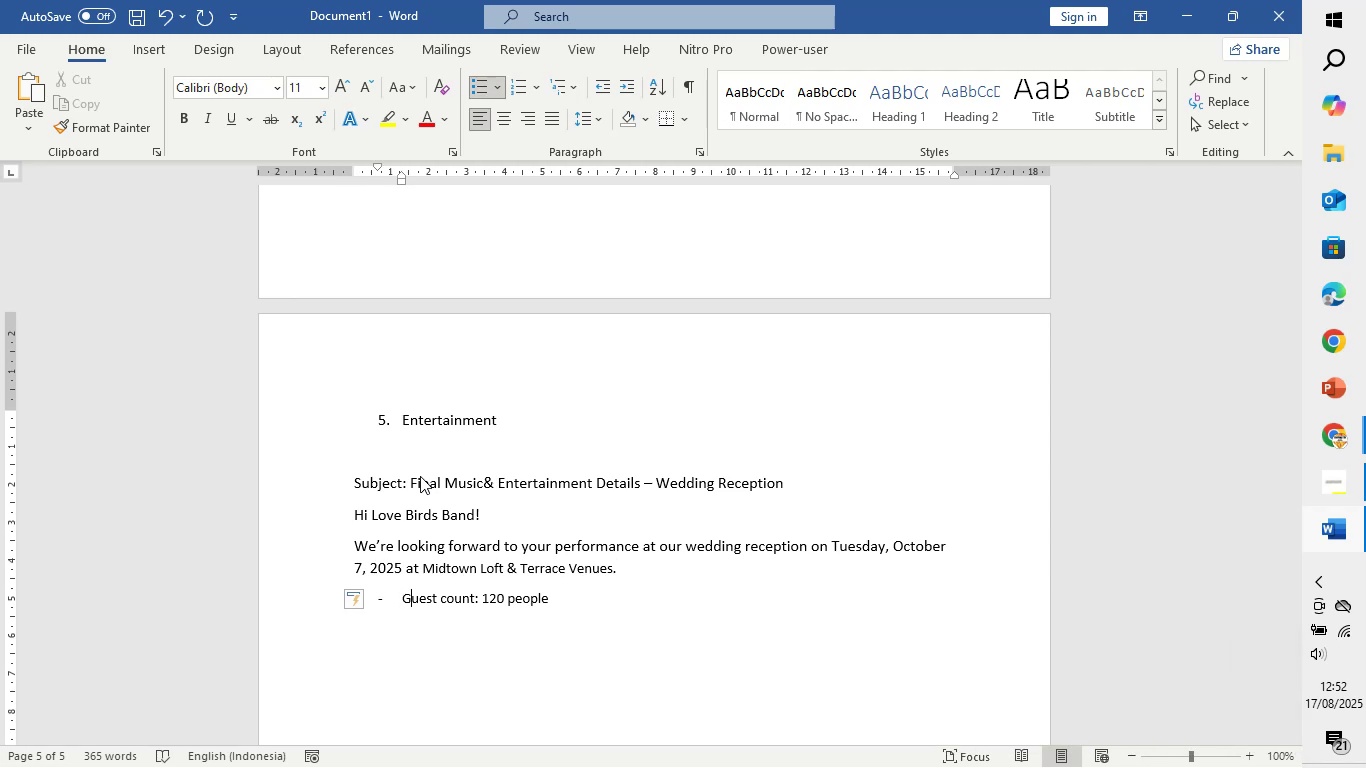 
hold_key(key=ArrowRight, duration=0.82)
 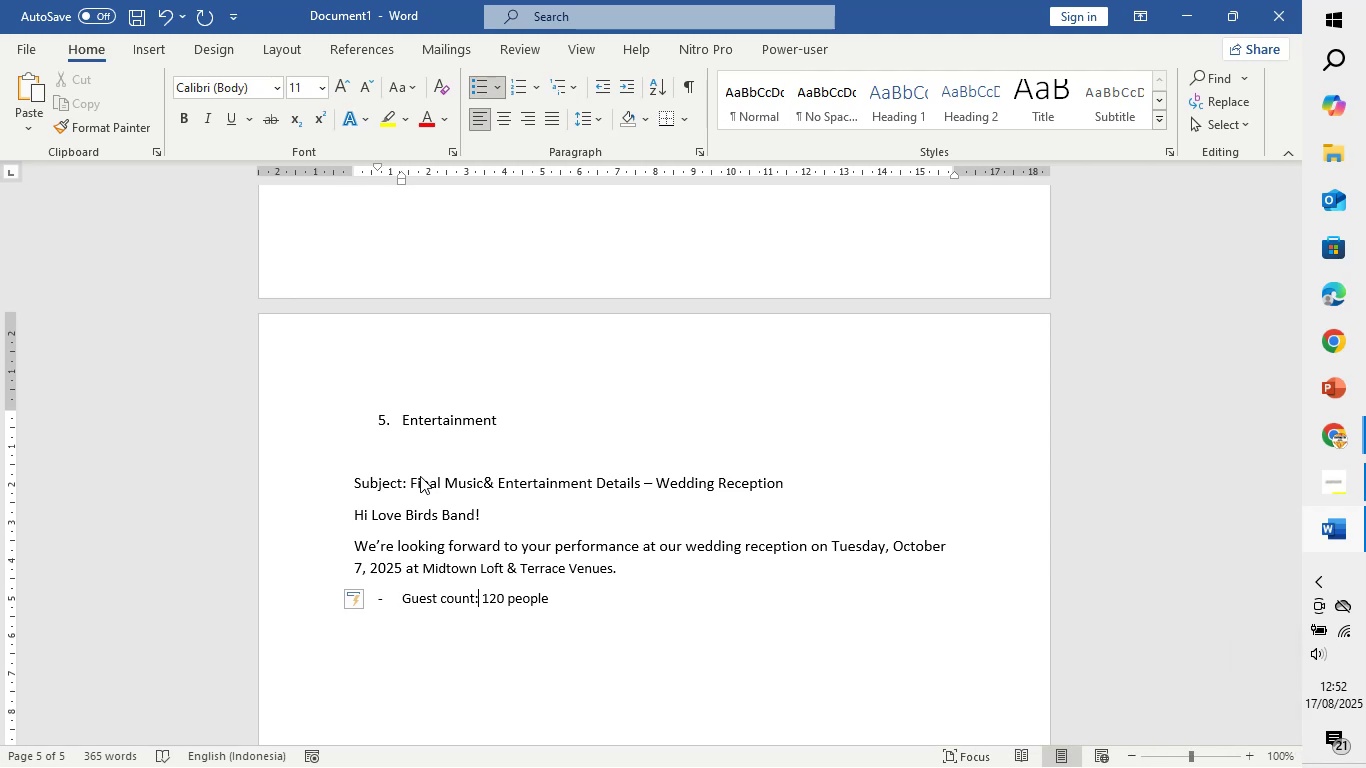 
key(ArrowDown)
 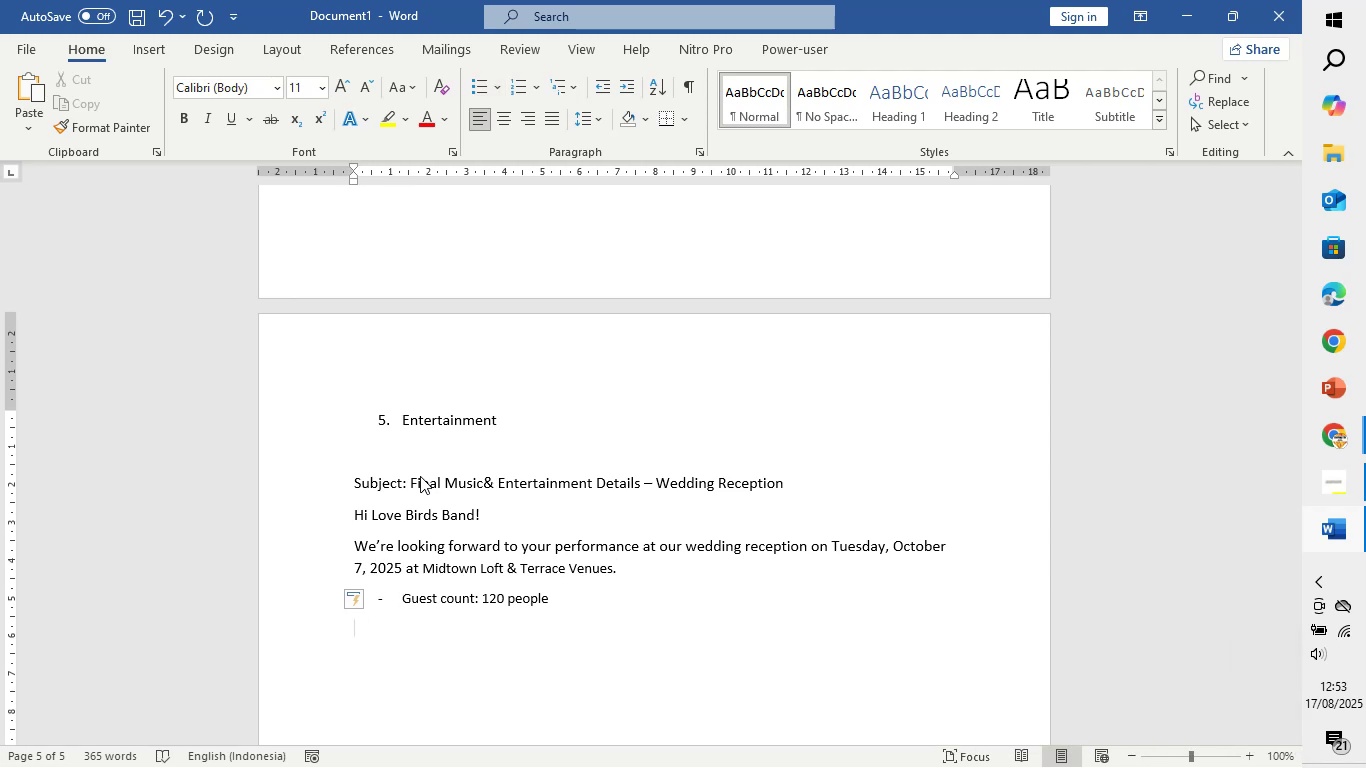 
key(Backspace)
 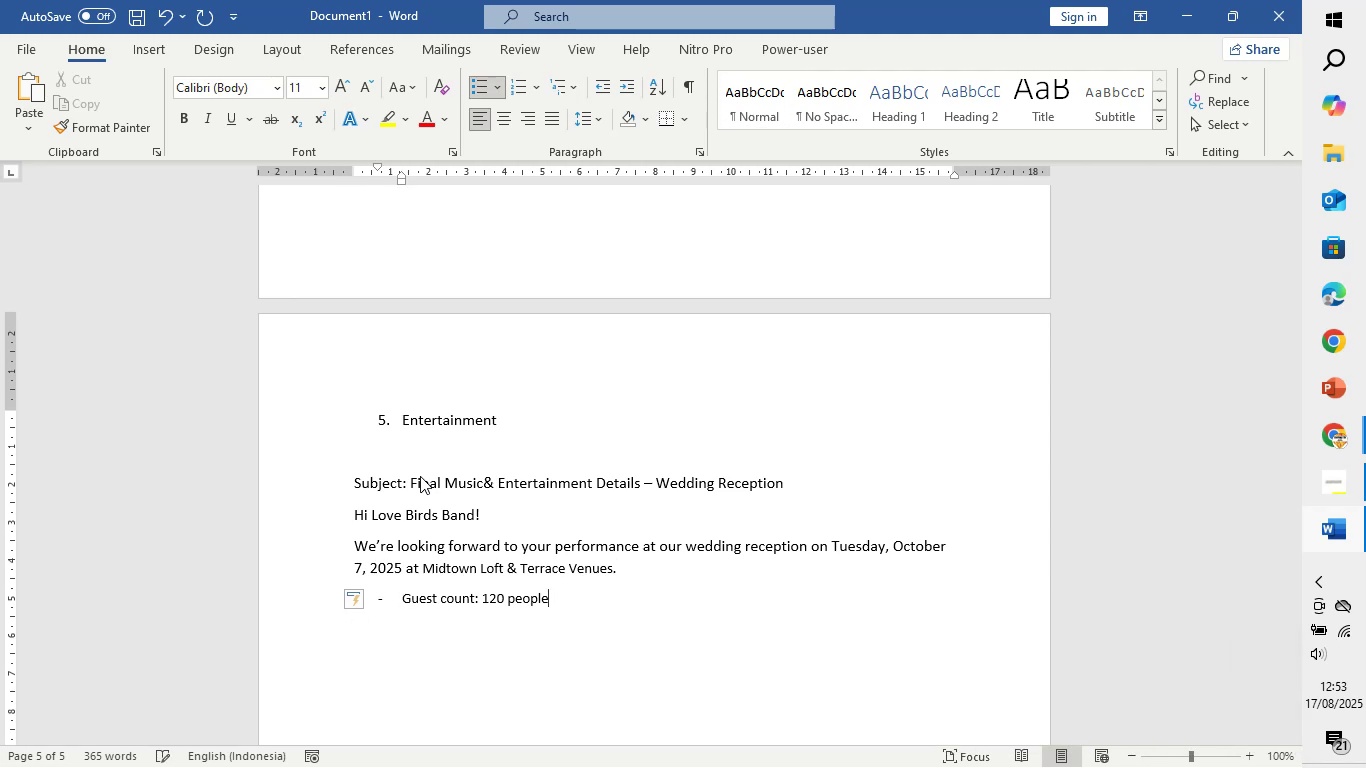 
key(Enter)
 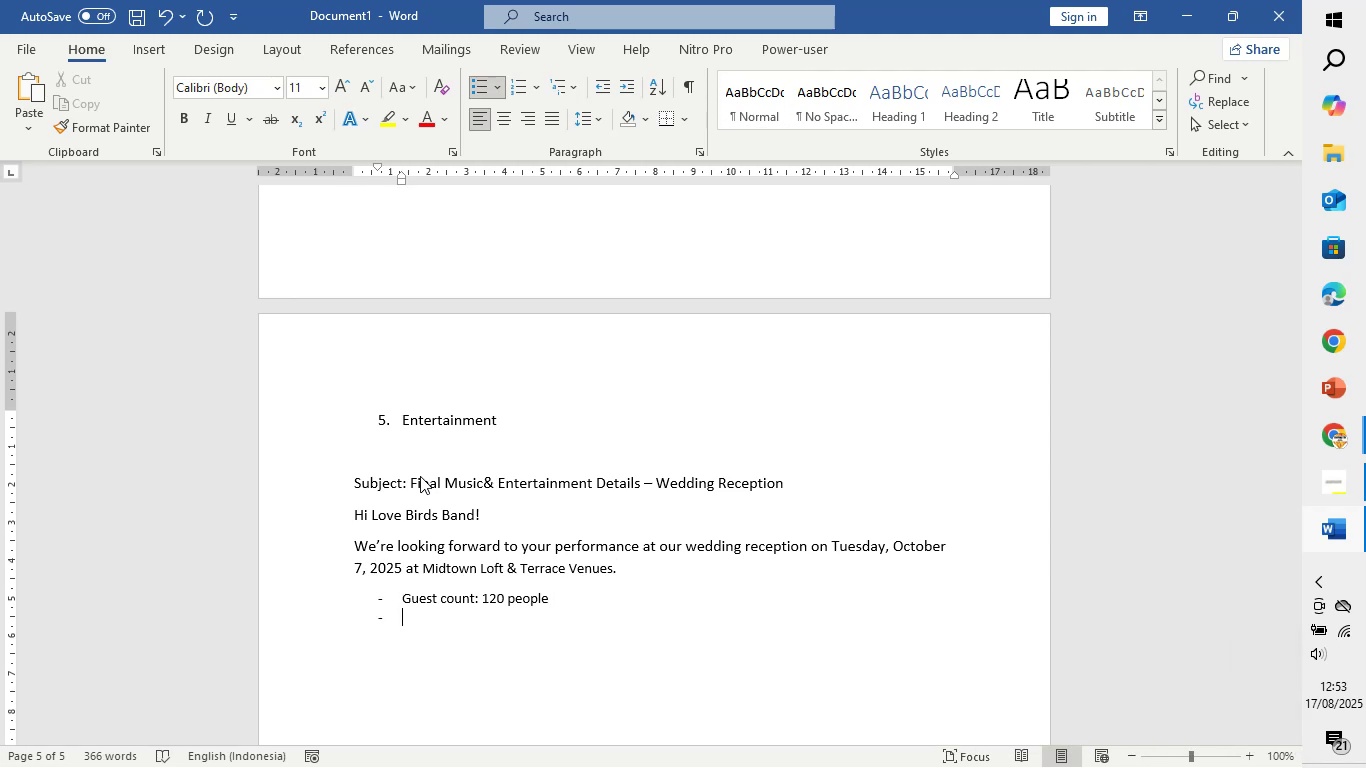 
key(Shift+ShiftLeft)
 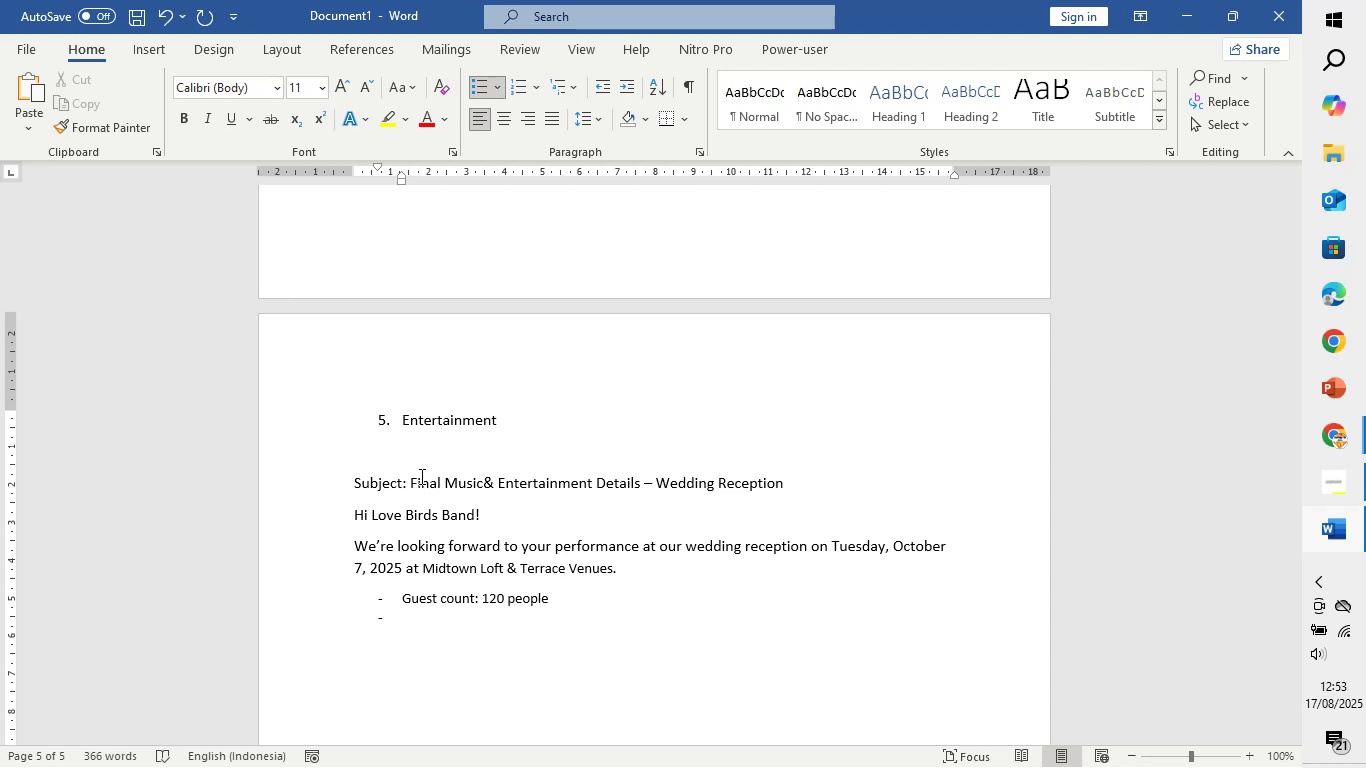 
wait(7.0)
 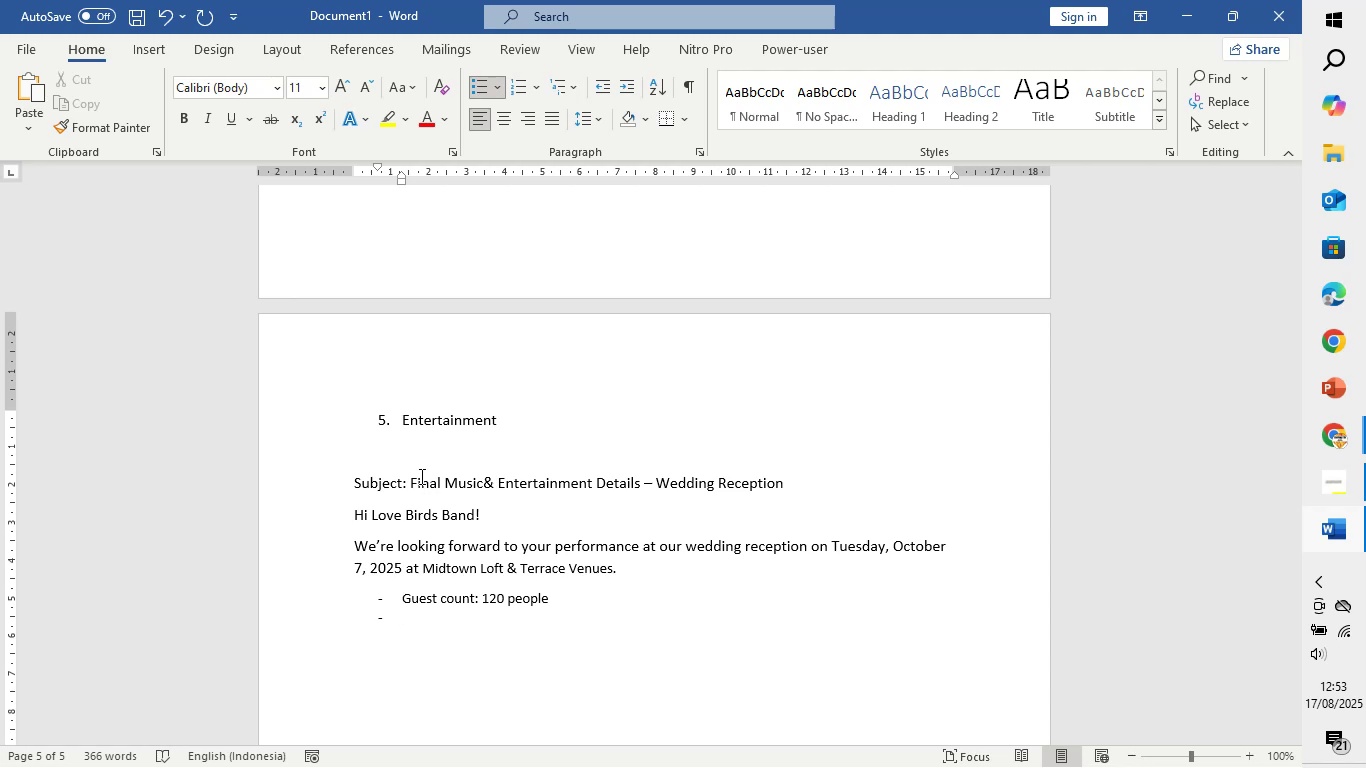 
type(Setup & soundchech t)
key(Backspace)
key(Backspace)
type(k time)
 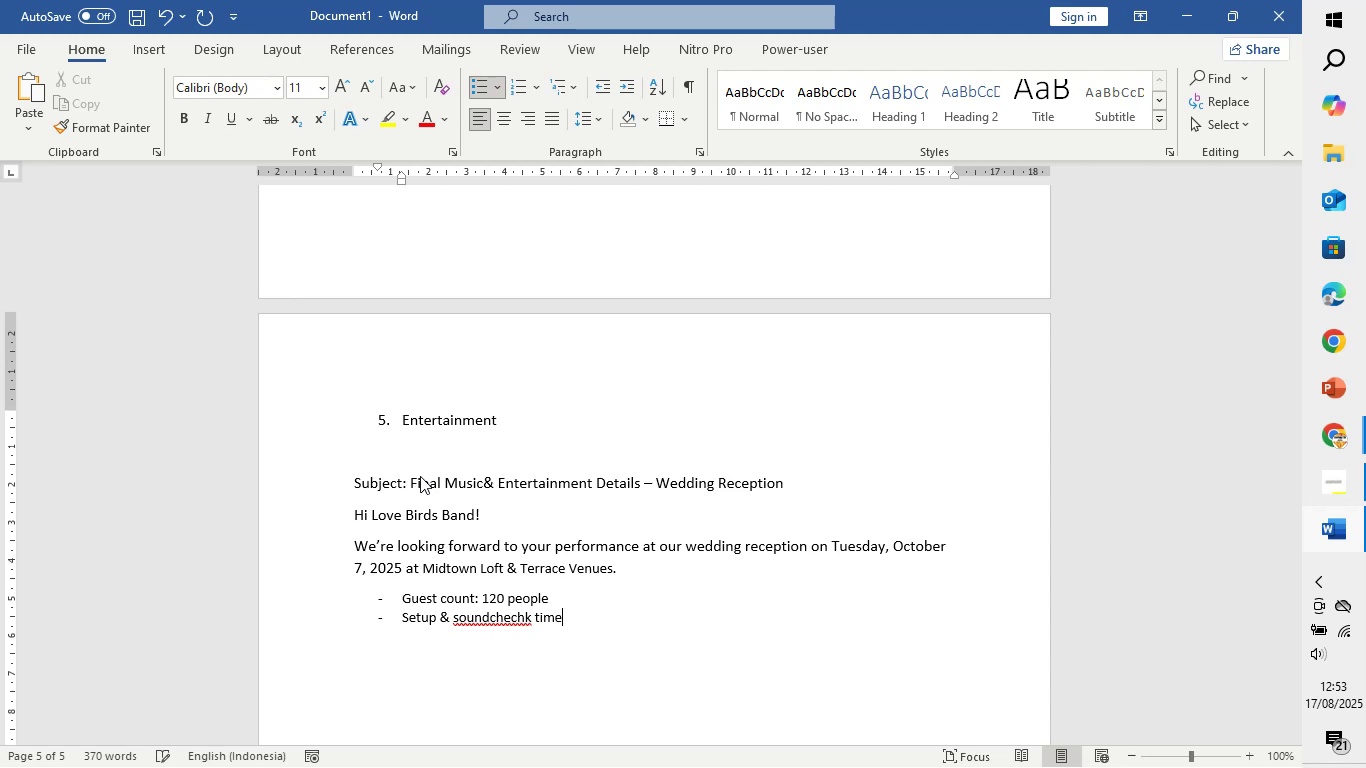 
key(ArrowLeft)
 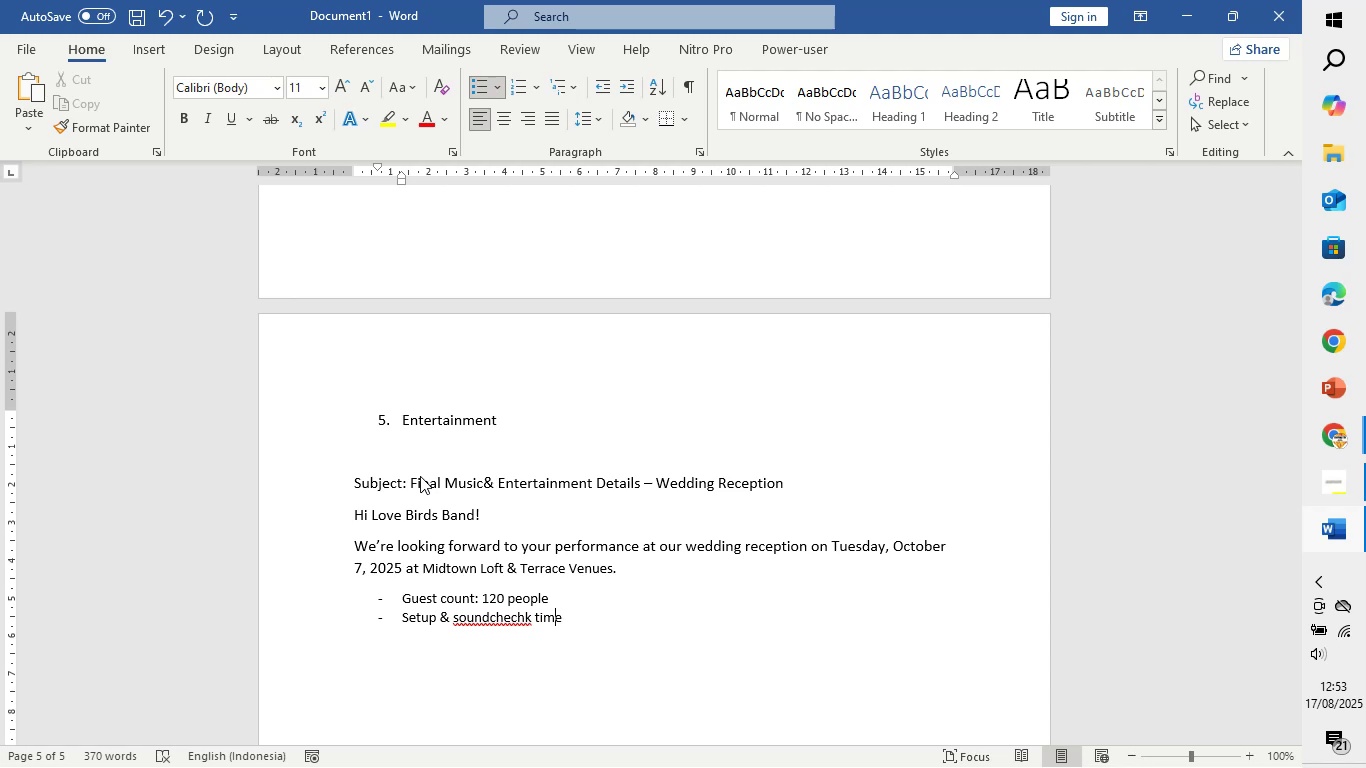 
key(ArrowLeft)
 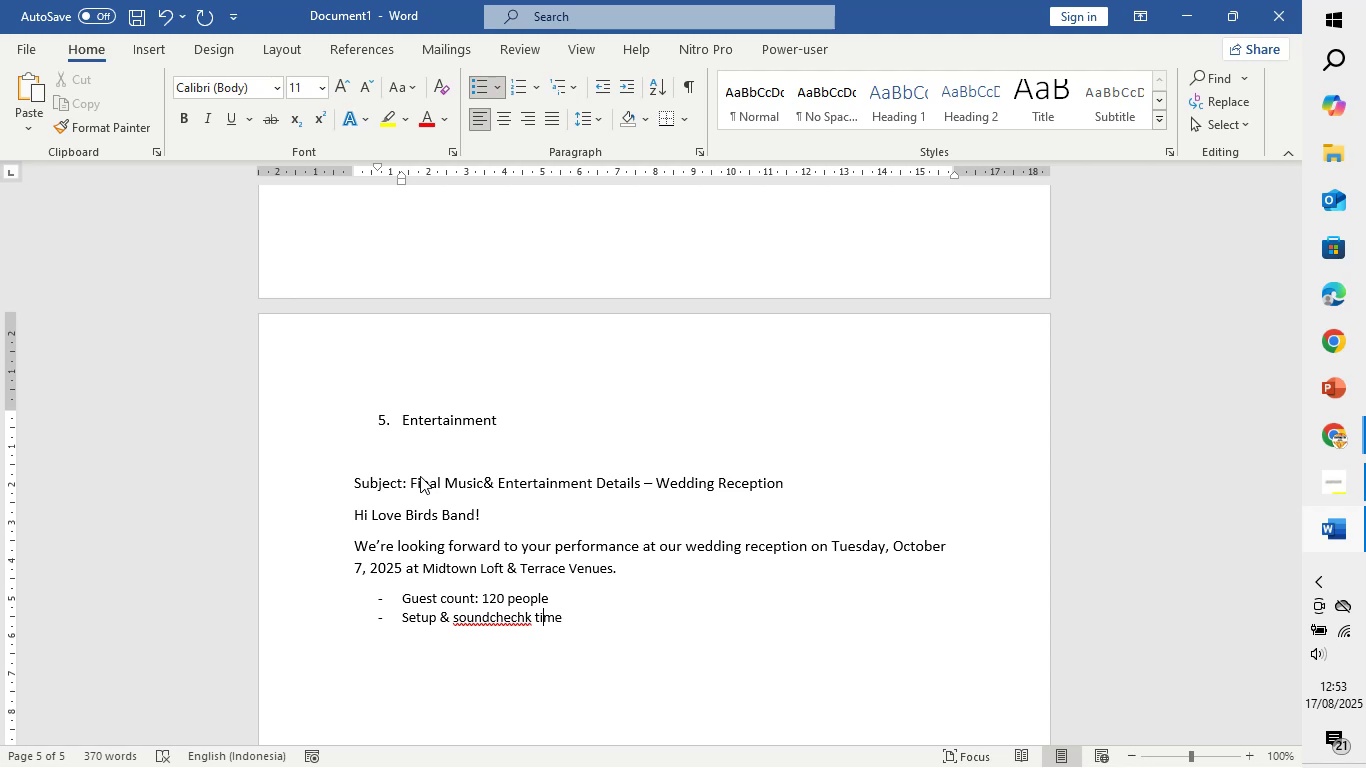 
key(ArrowLeft)
 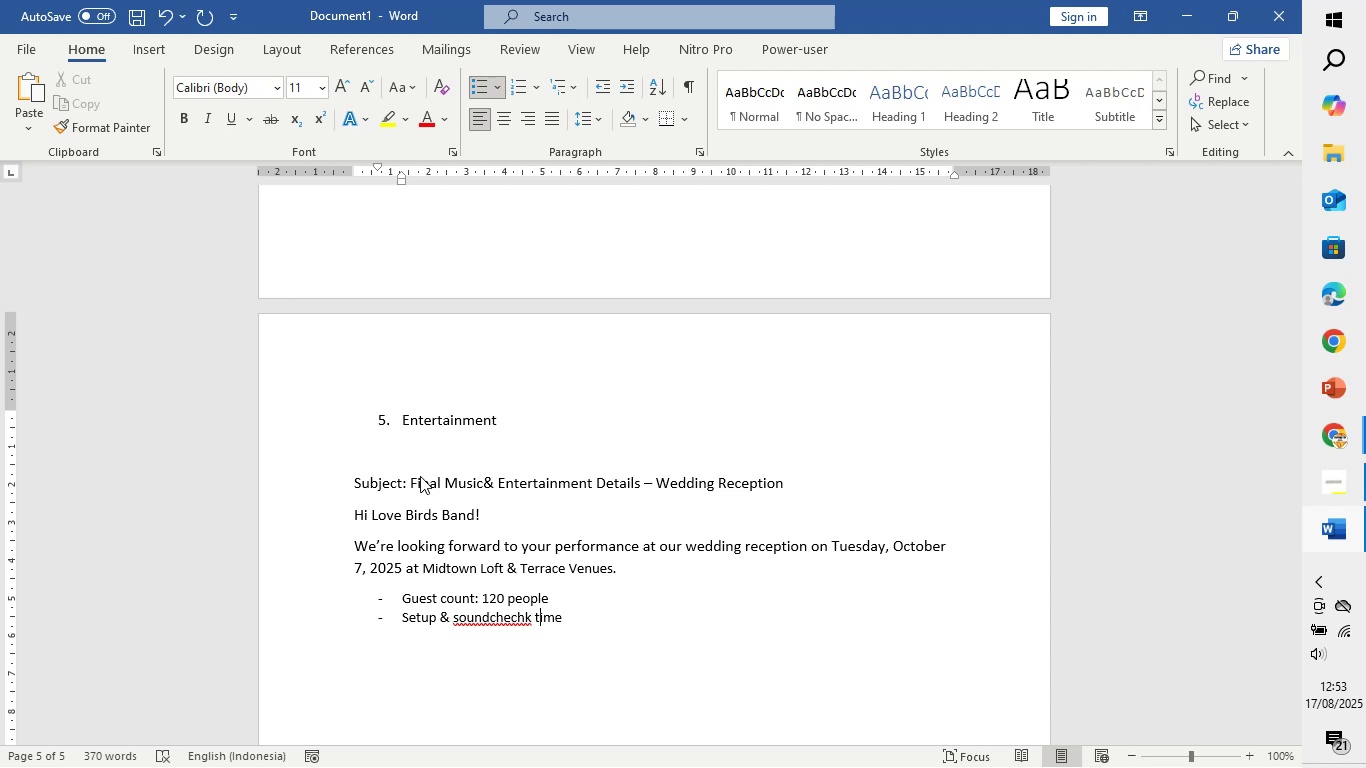 
key(ArrowLeft)
 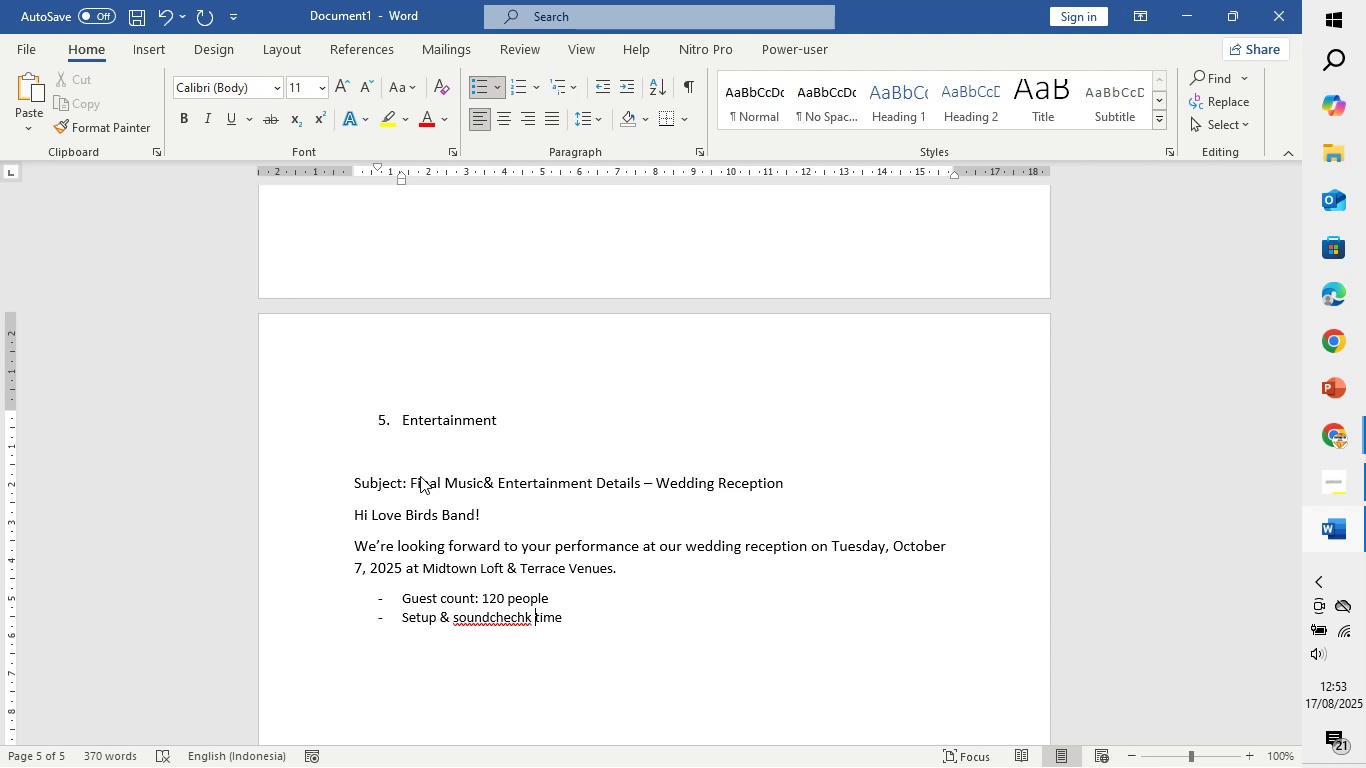 
key(ArrowLeft)
 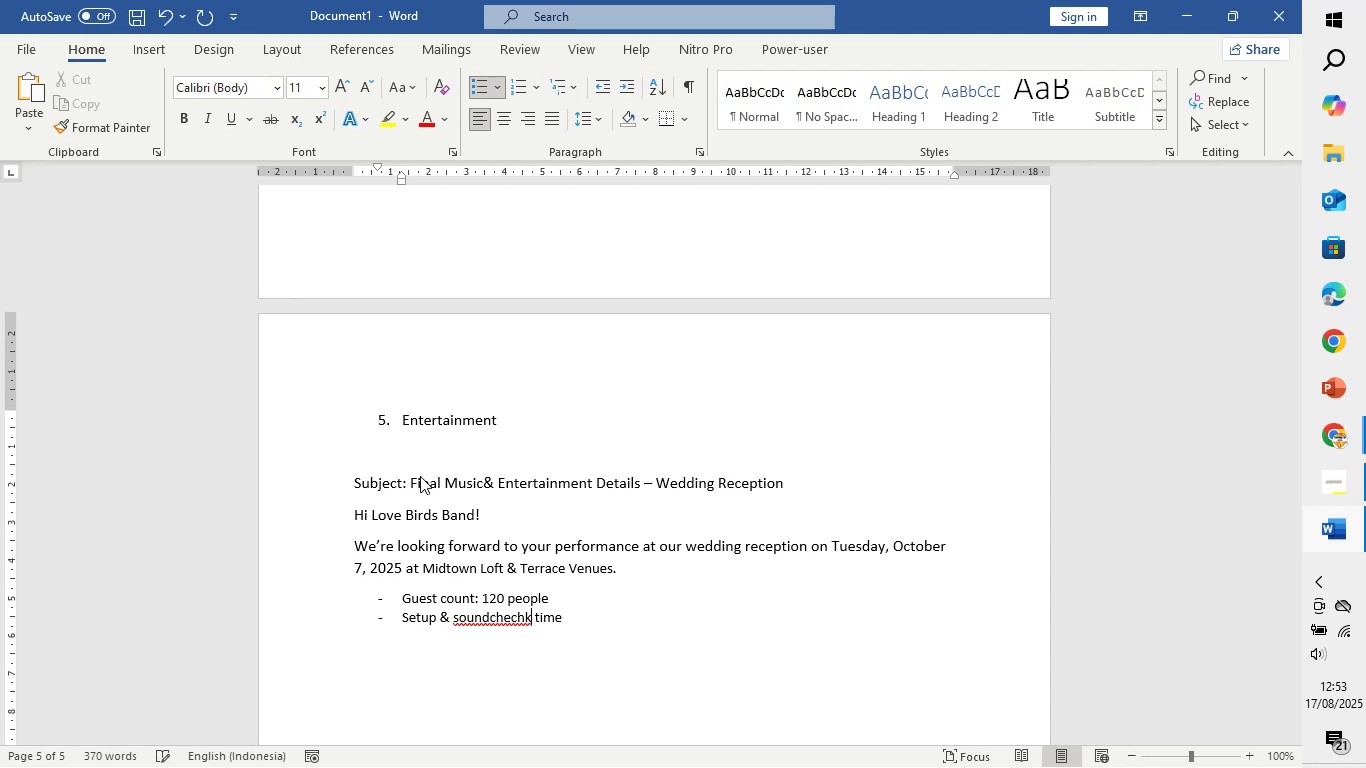 
key(ArrowLeft)
 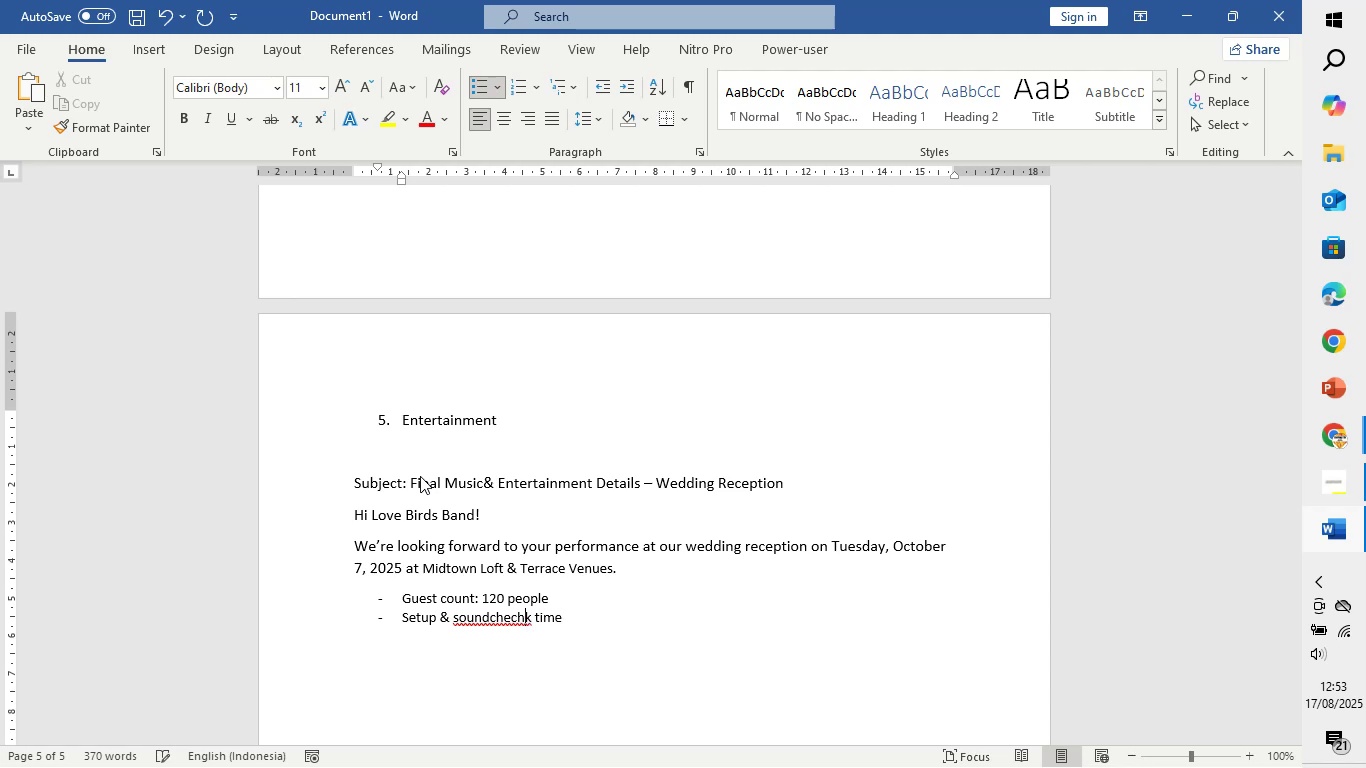 
key(ArrowLeft)
 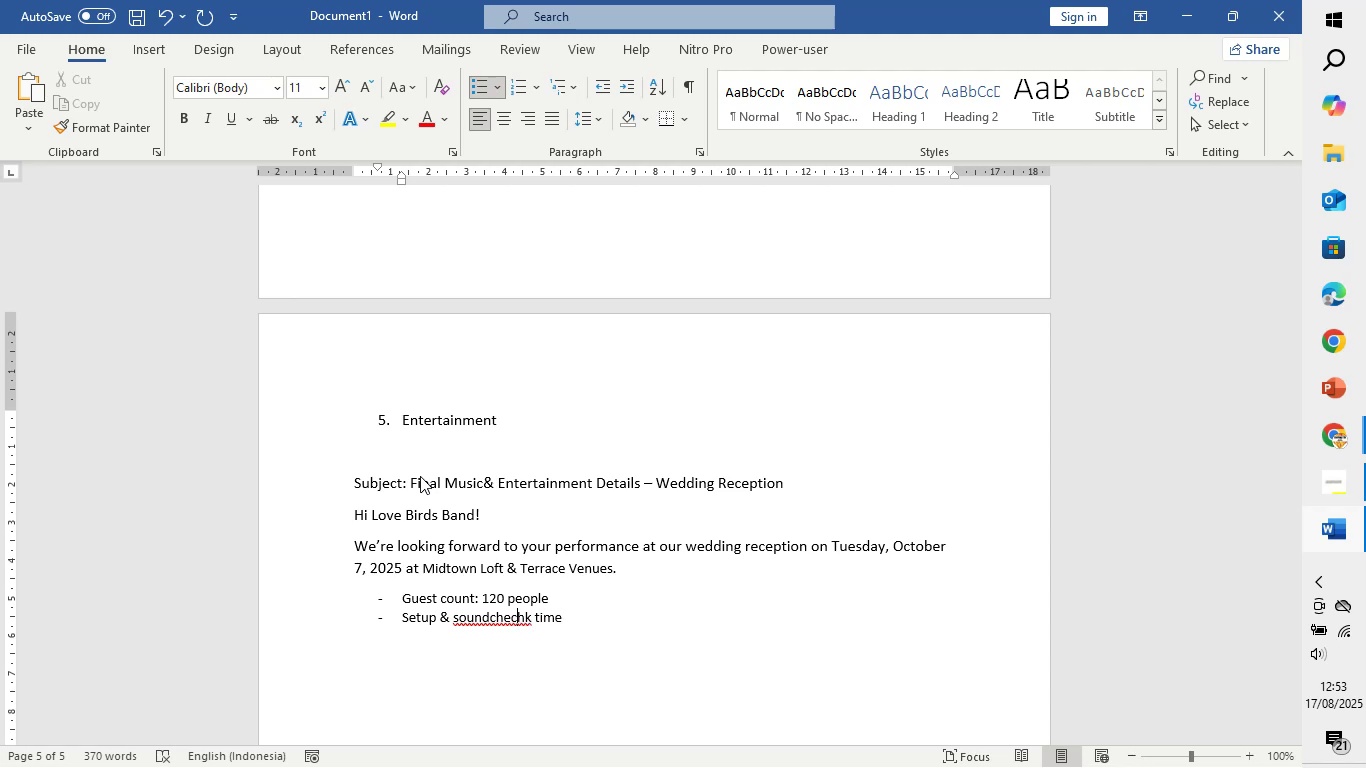 
key(ArrowRight)
 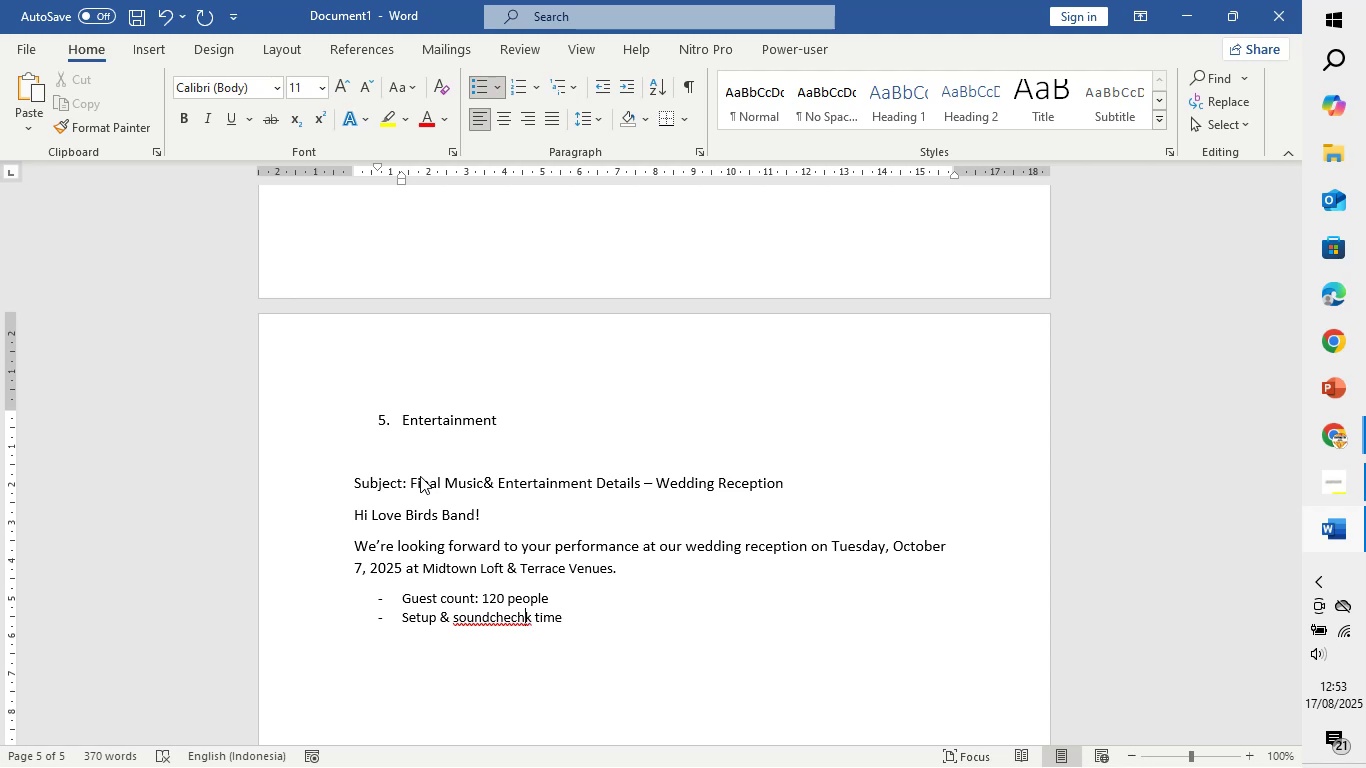 
key(Backspace)
 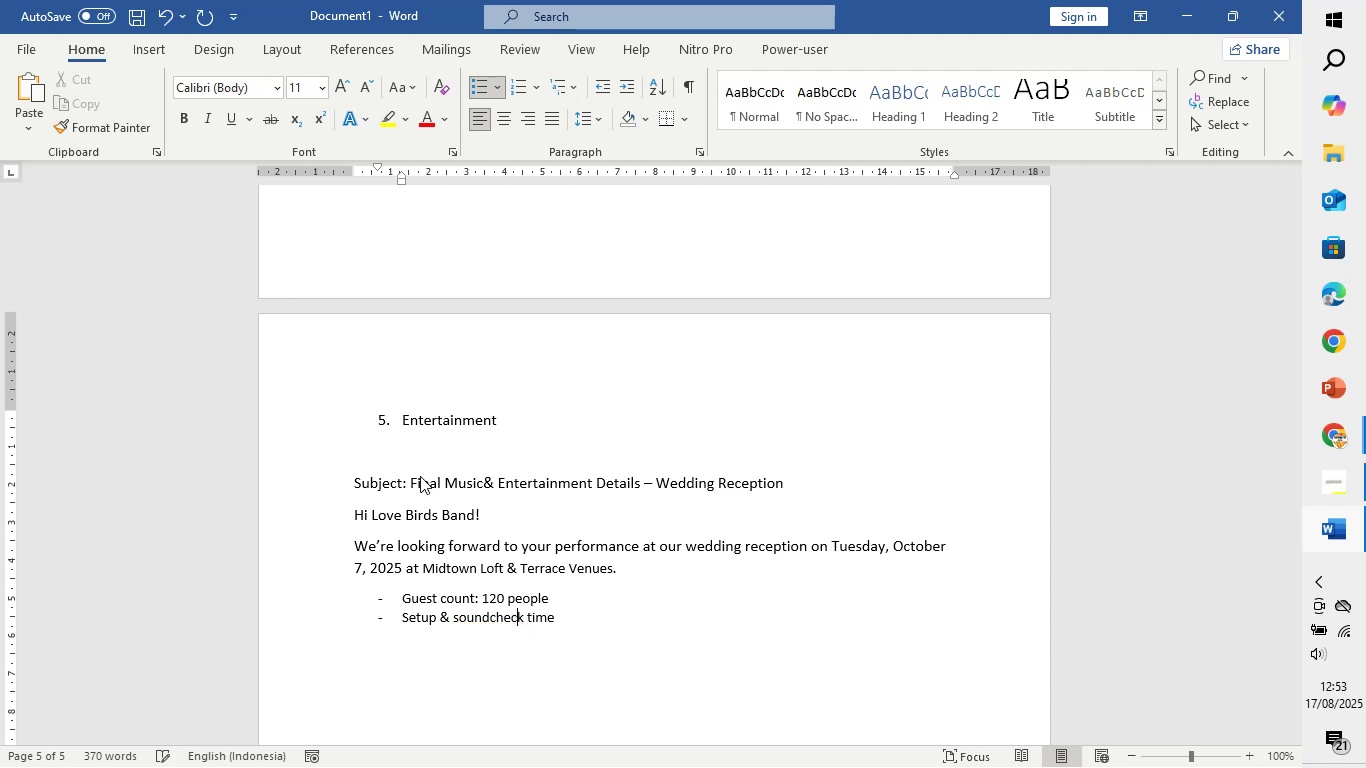 
hold_key(key=ArrowRight, duration=0.52)
 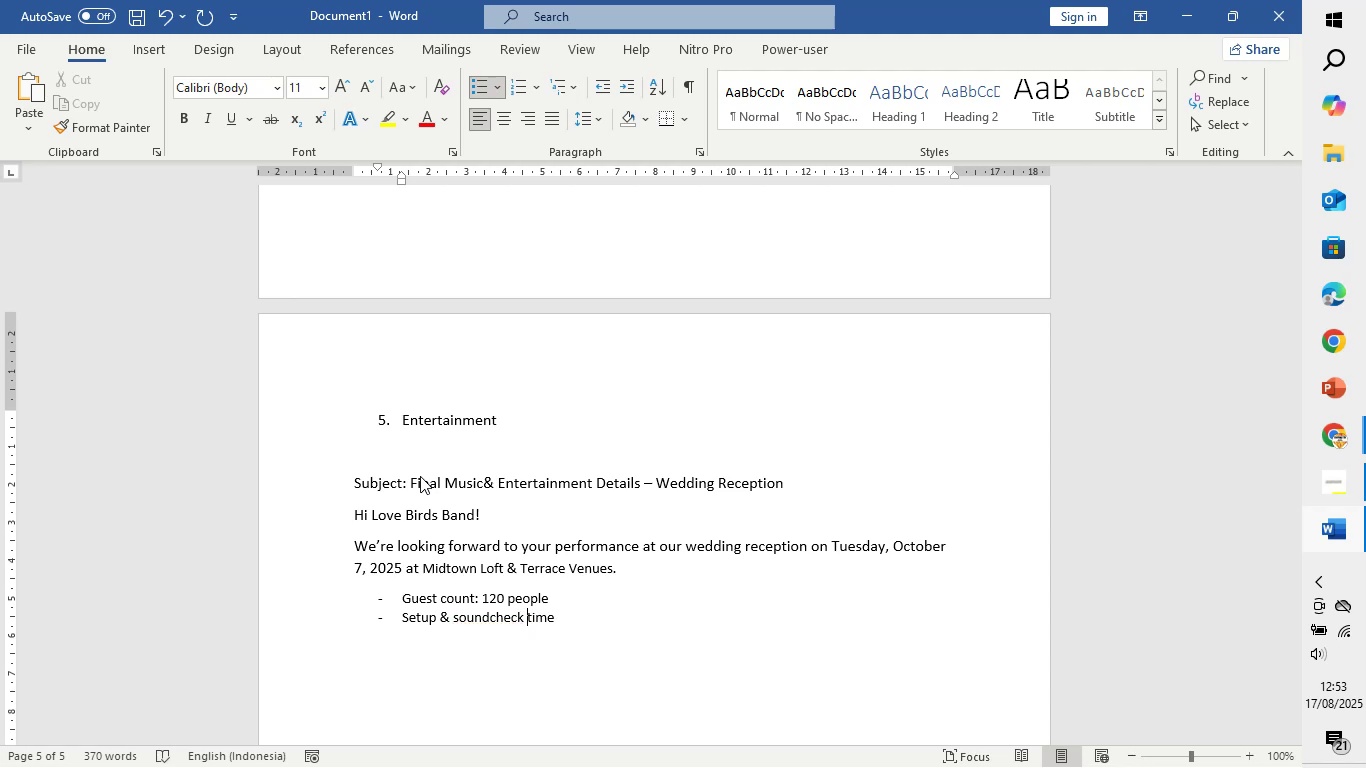 
key(ArrowRight)
 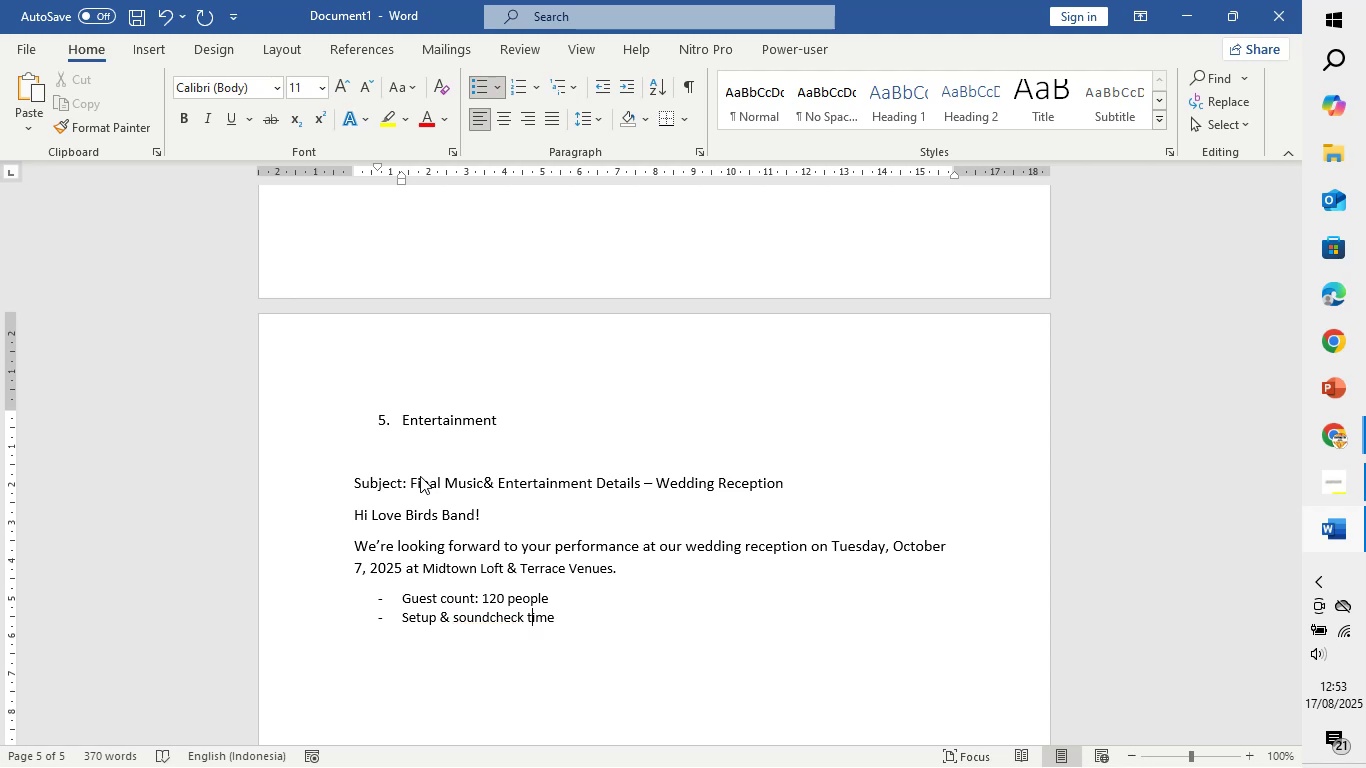 
key(ArrowRight)
 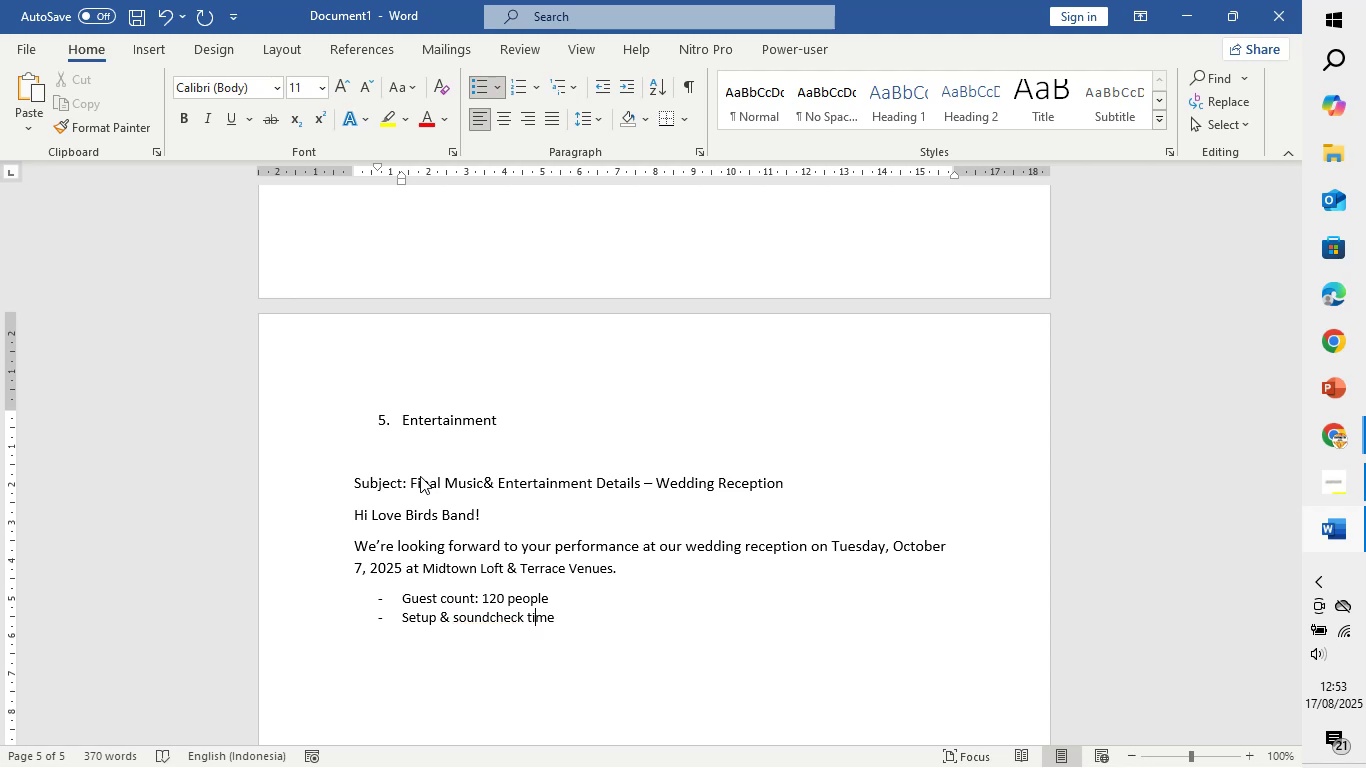 
key(ArrowRight)
 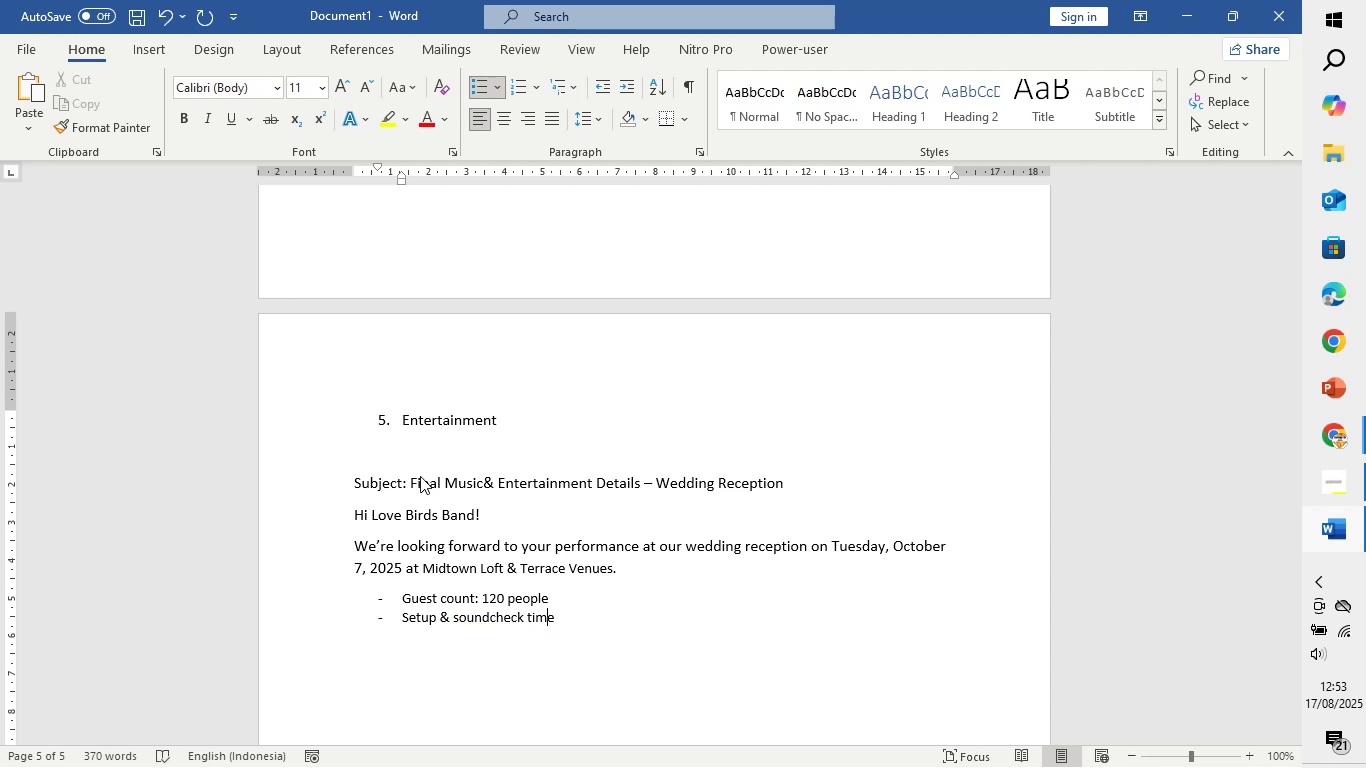 
key(ArrowRight)
 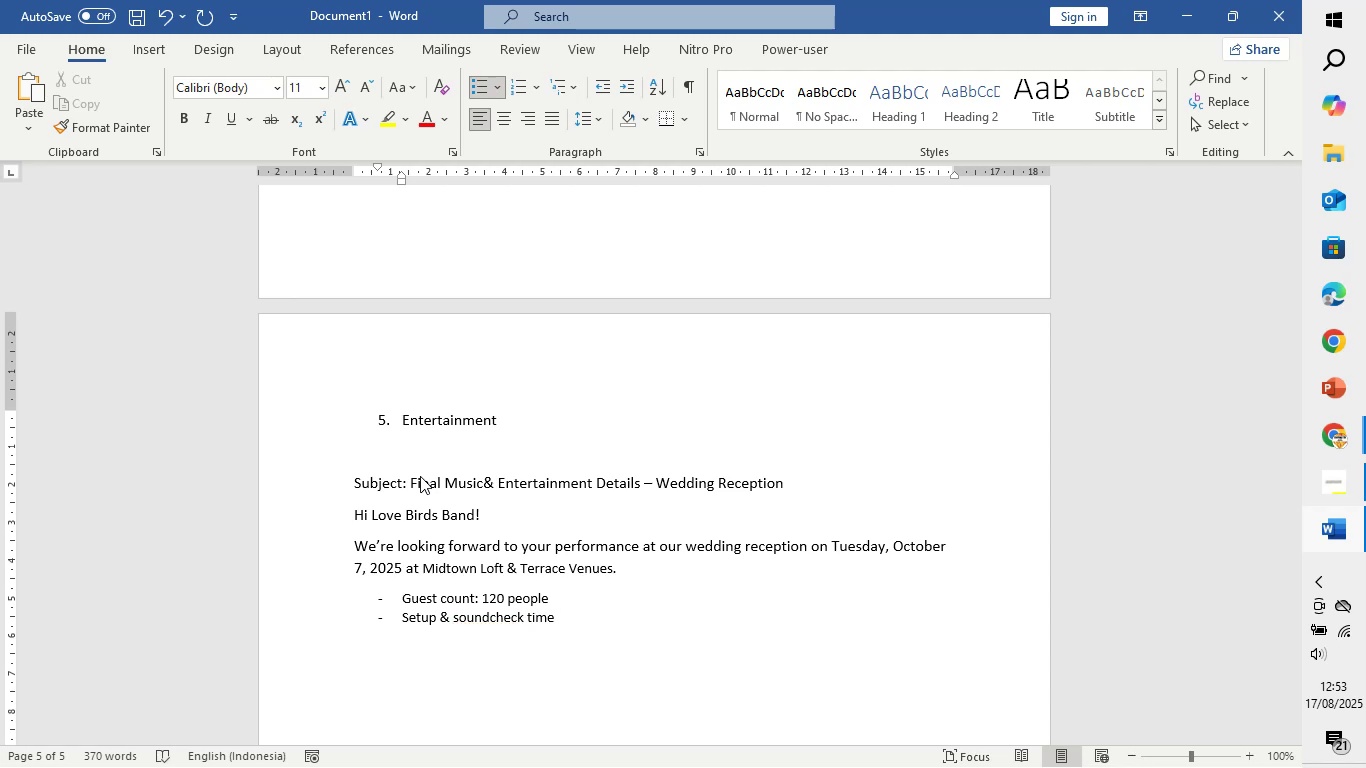 
key(Shift+Semicolon)
 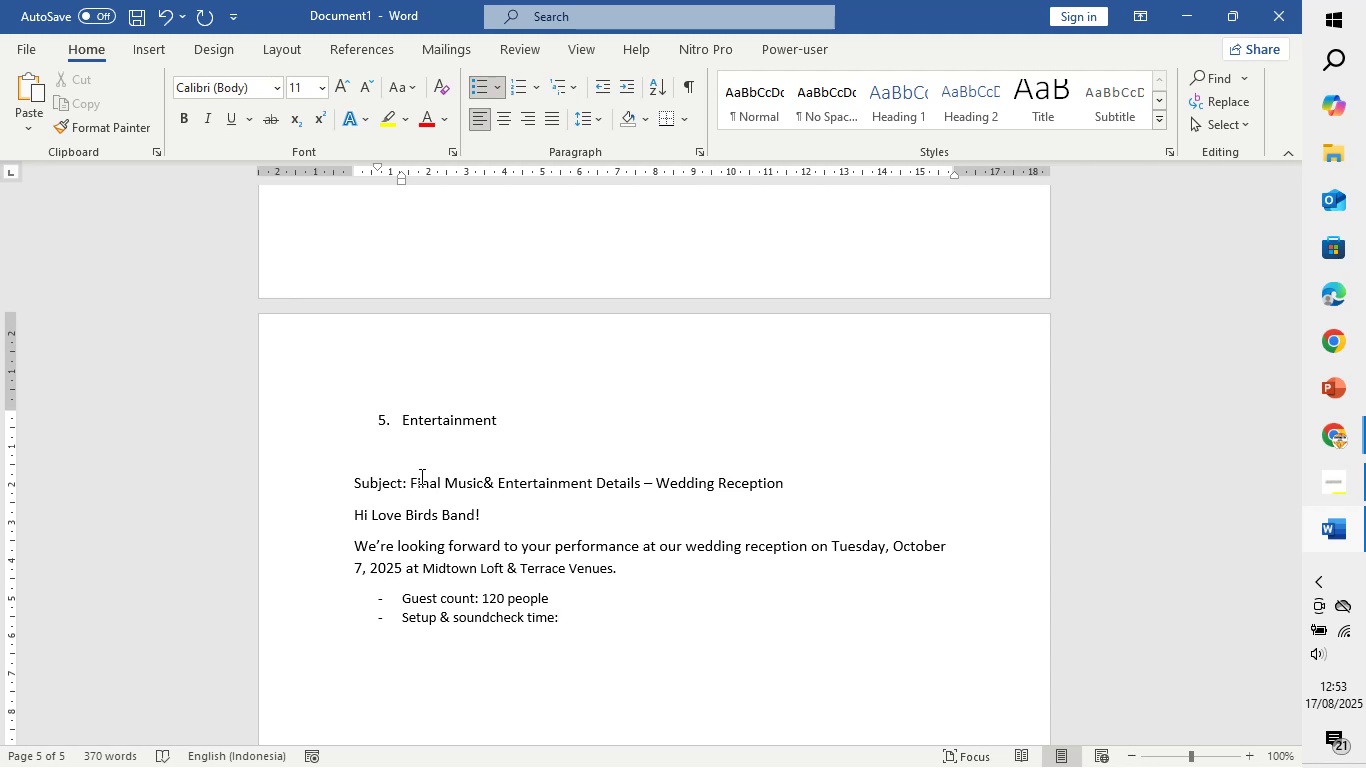 
key(Backspace)
 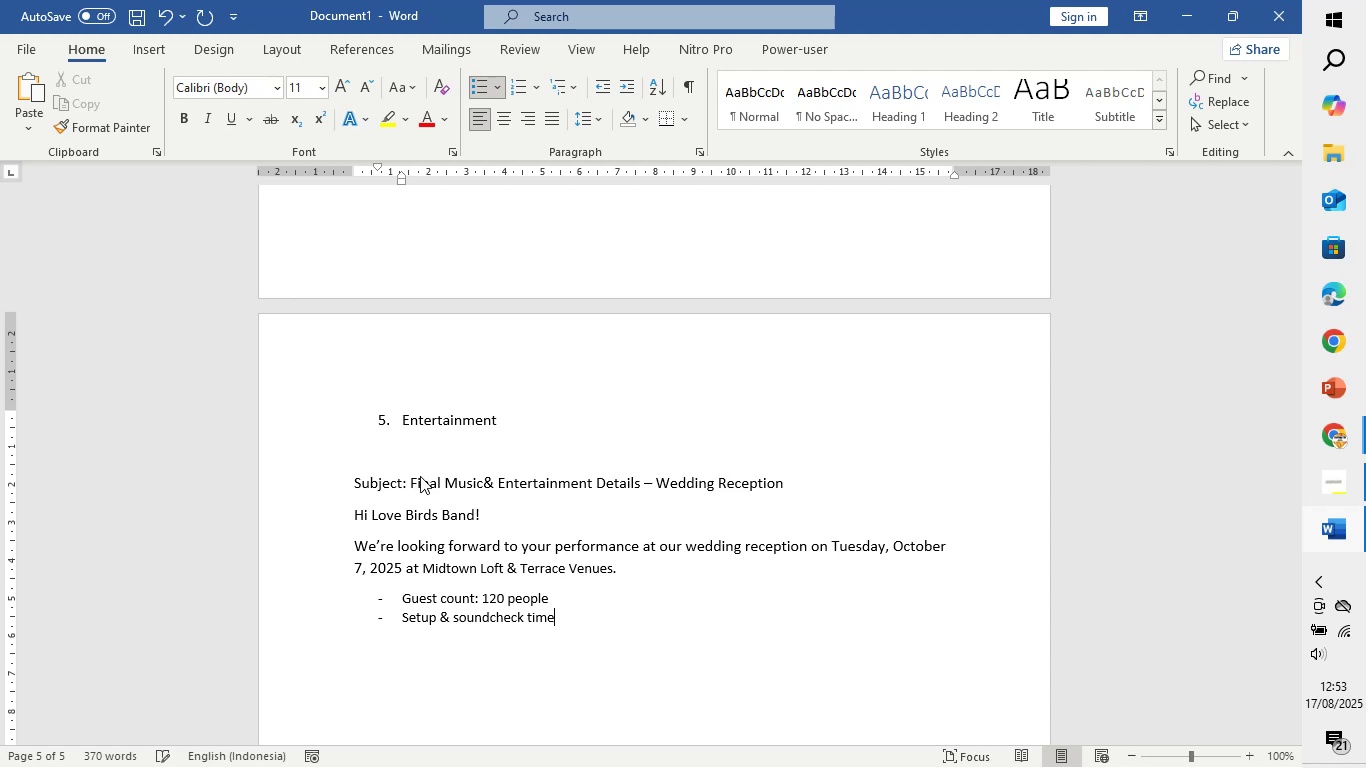 
key(Enter)
 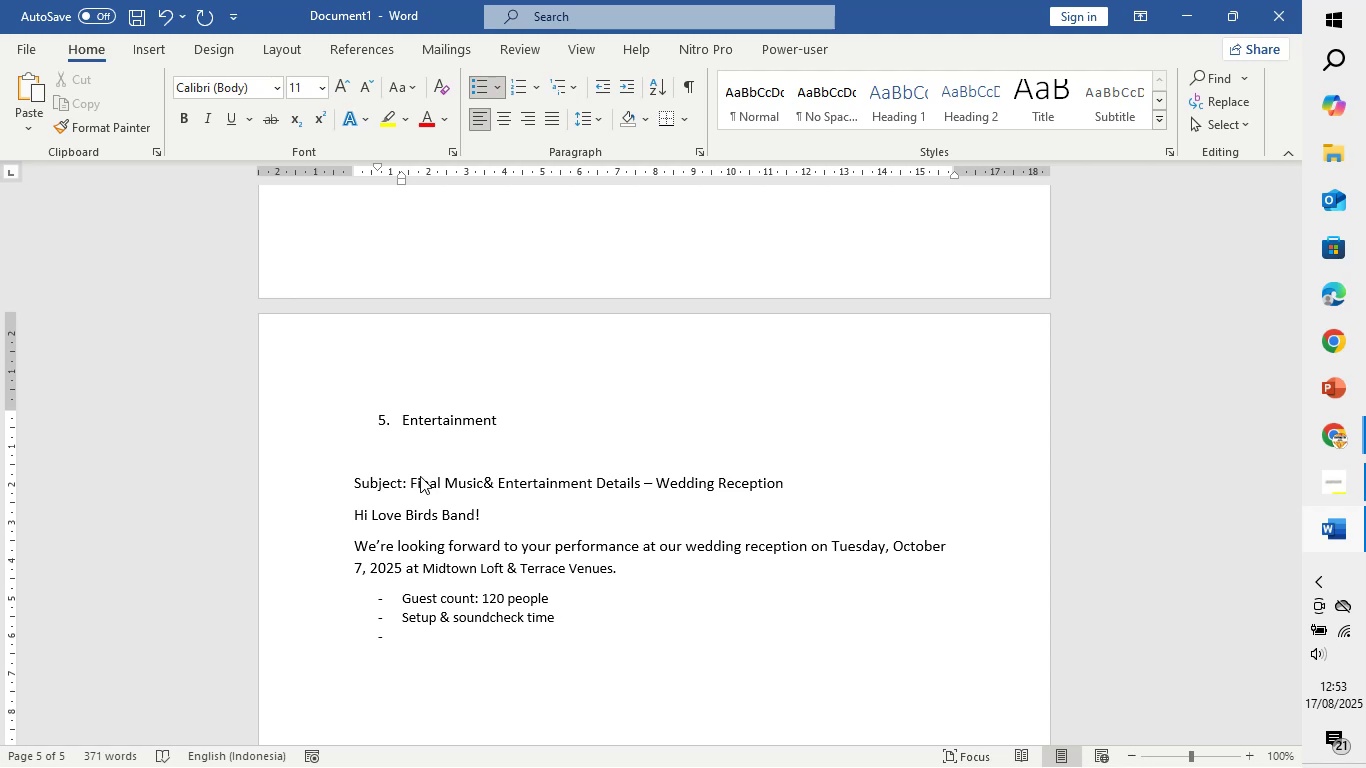 
type(Key moments: )
 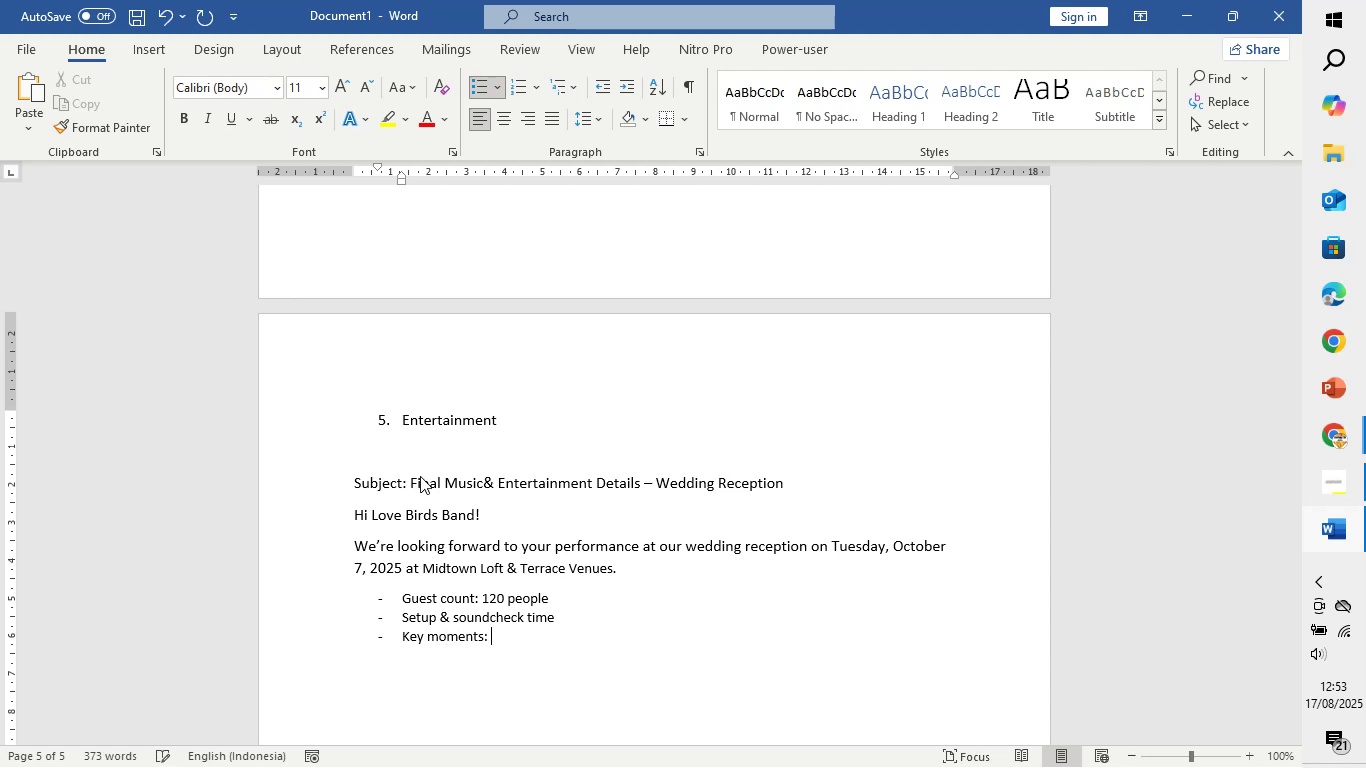 
key(Enter)
 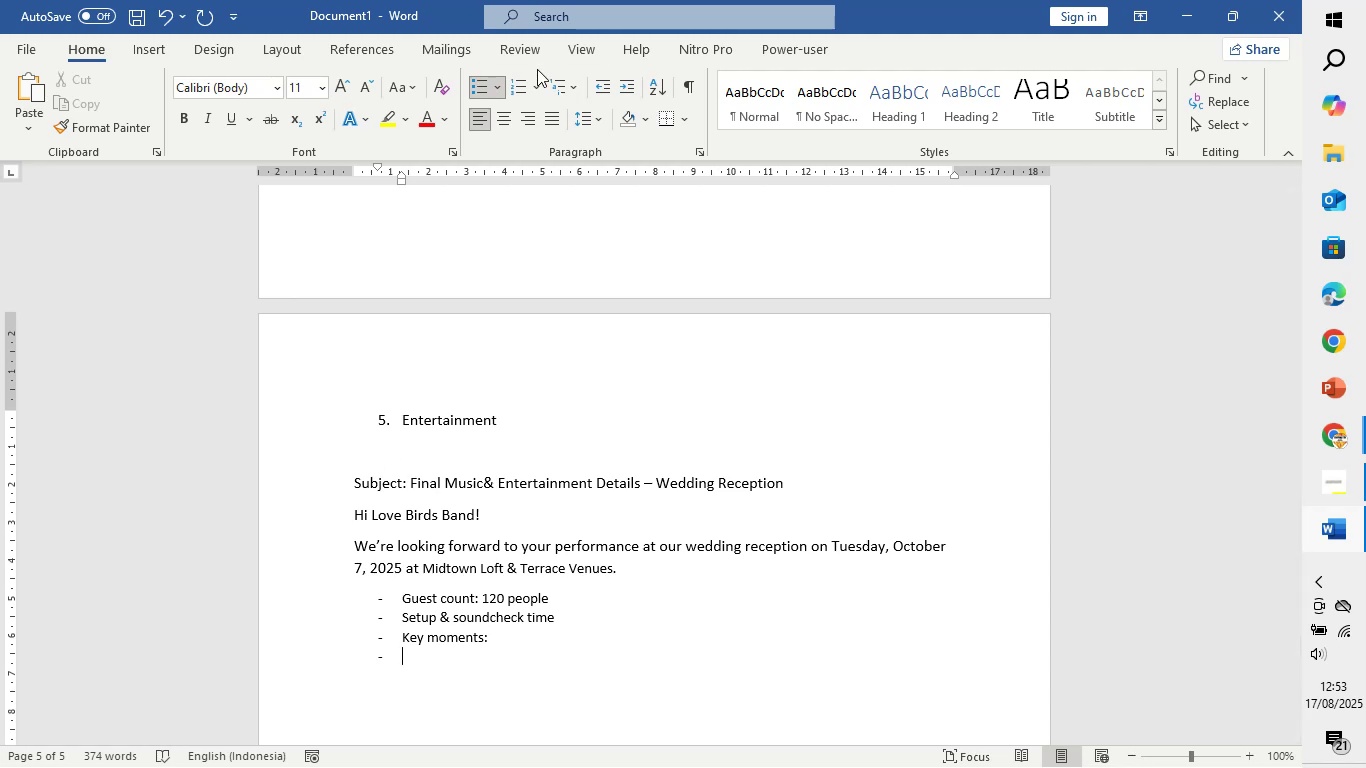 
left_click([536, 94])
 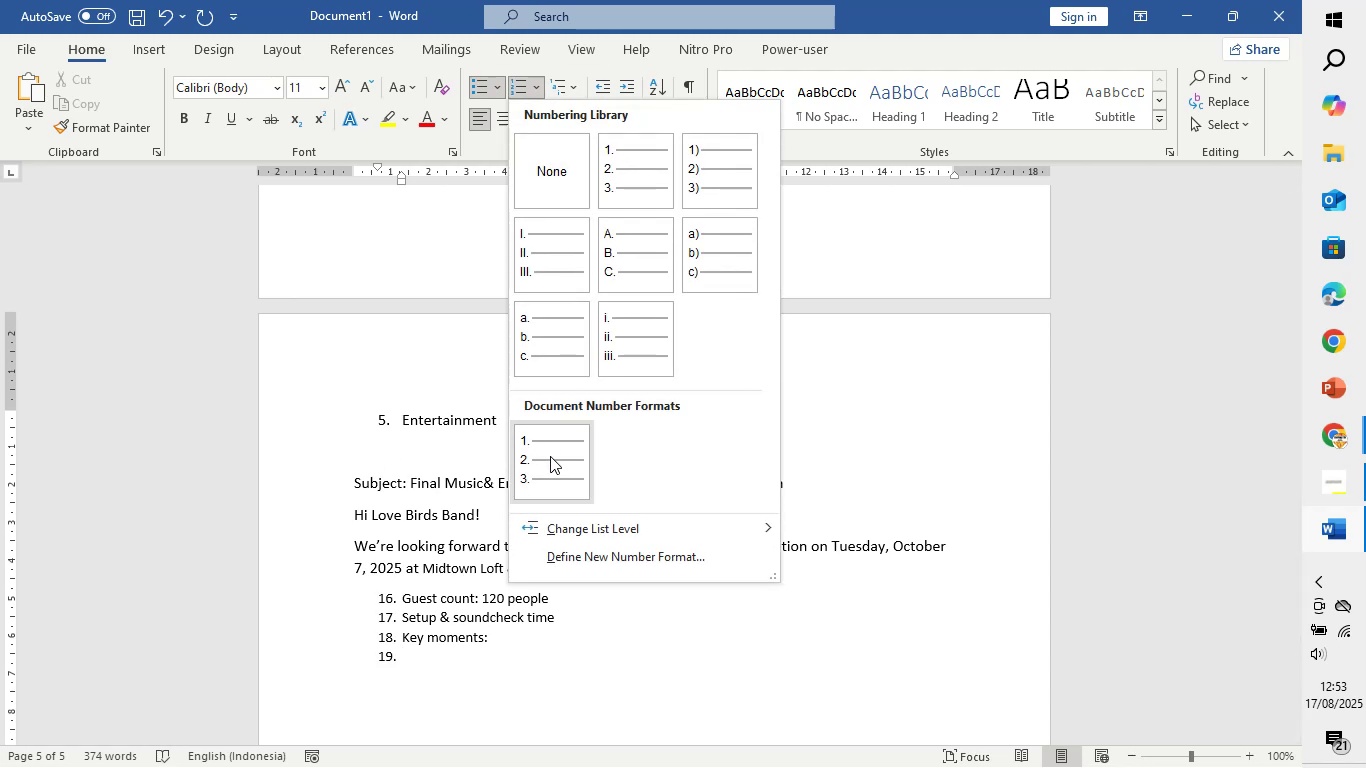 
left_click([439, 358])
 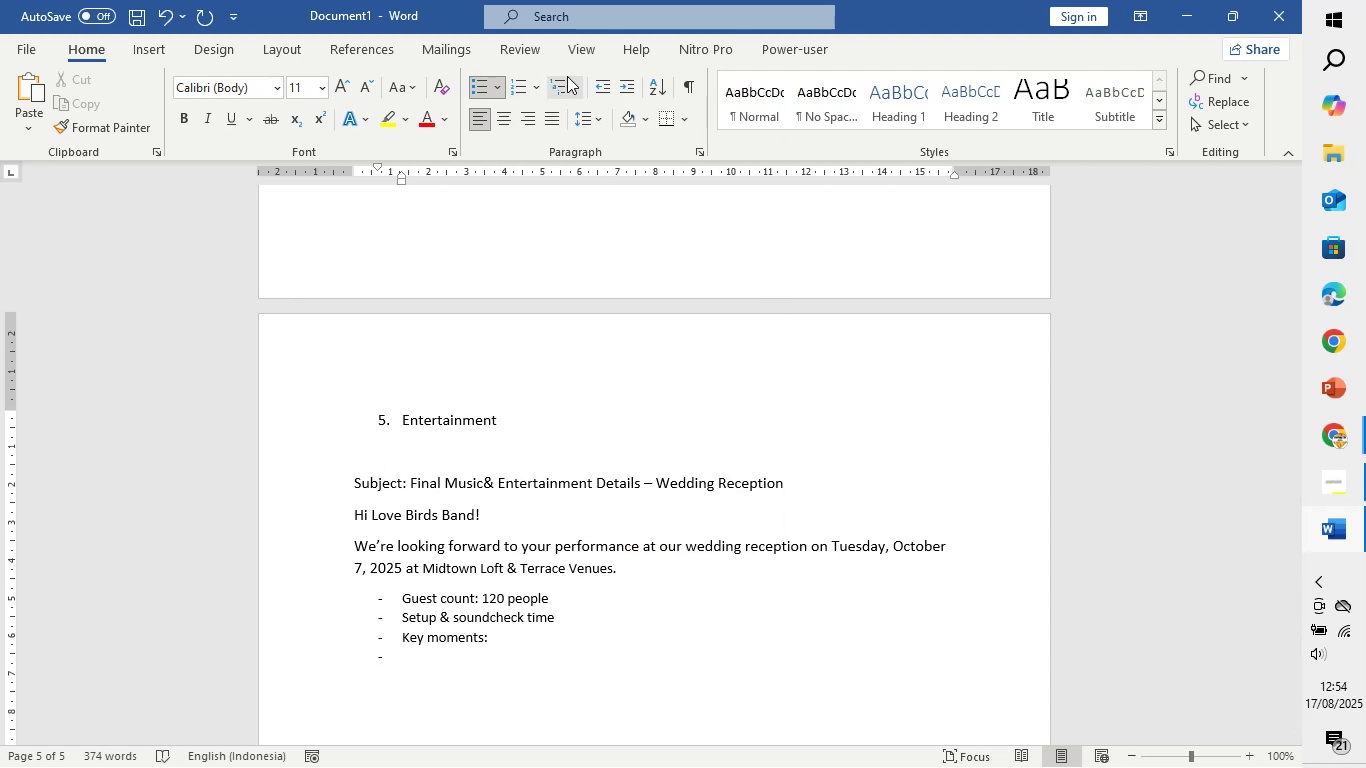 
left_click([575, 76])
 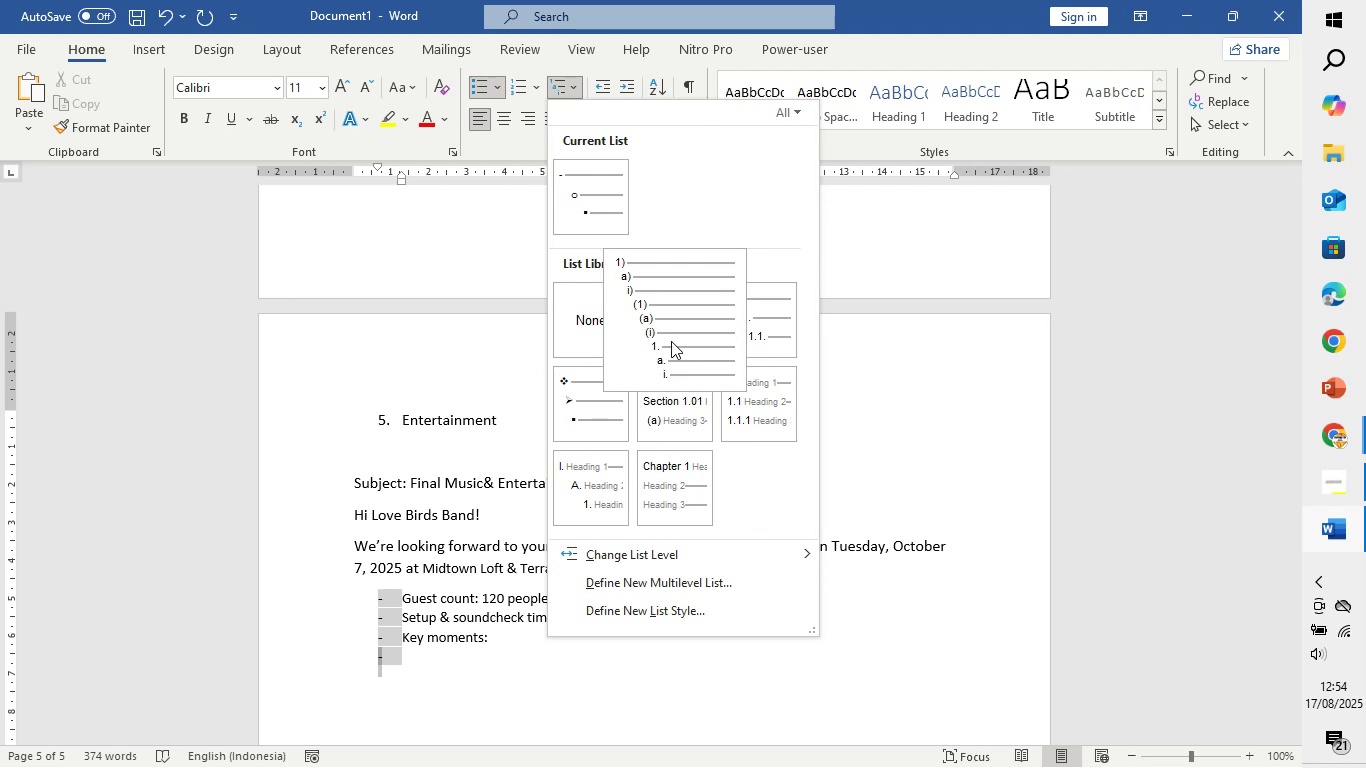 
wait(5.17)
 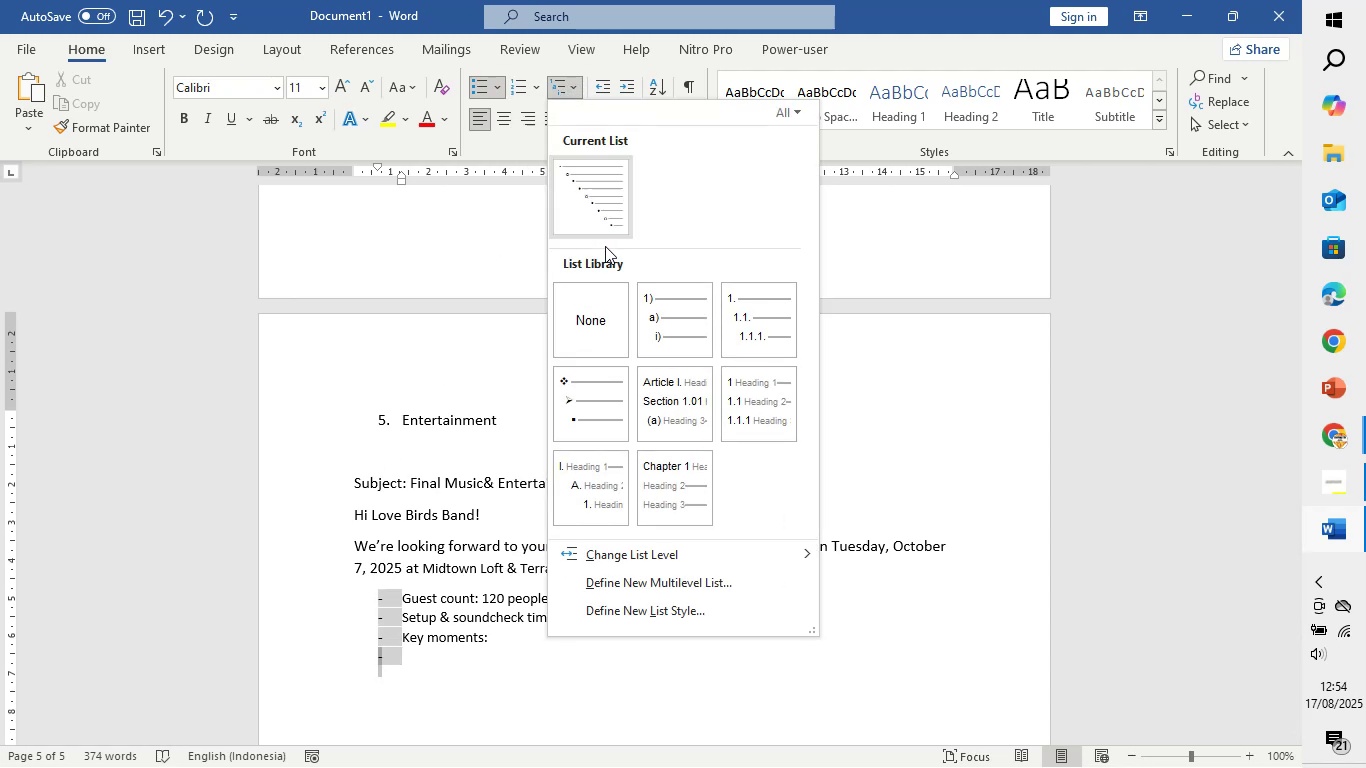 
left_click([592, 219])
 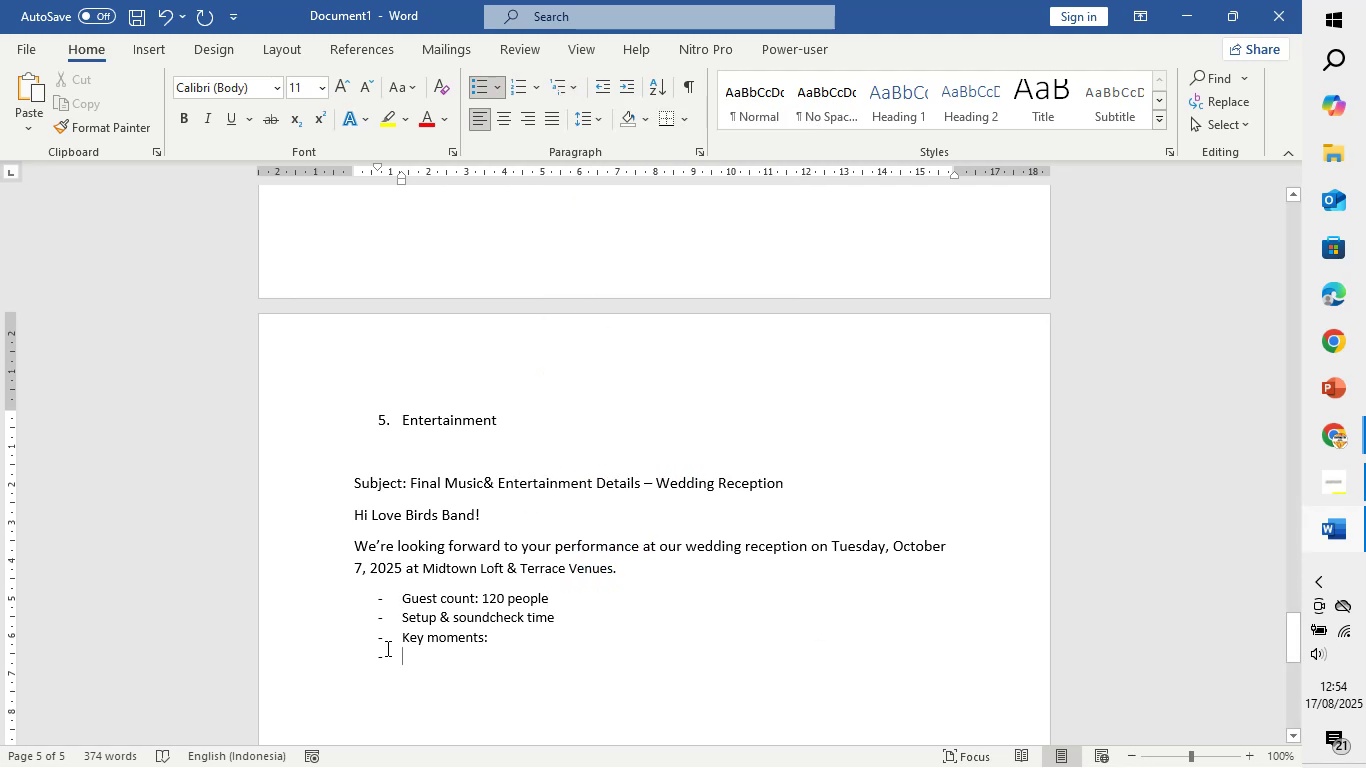 
key(Space)
 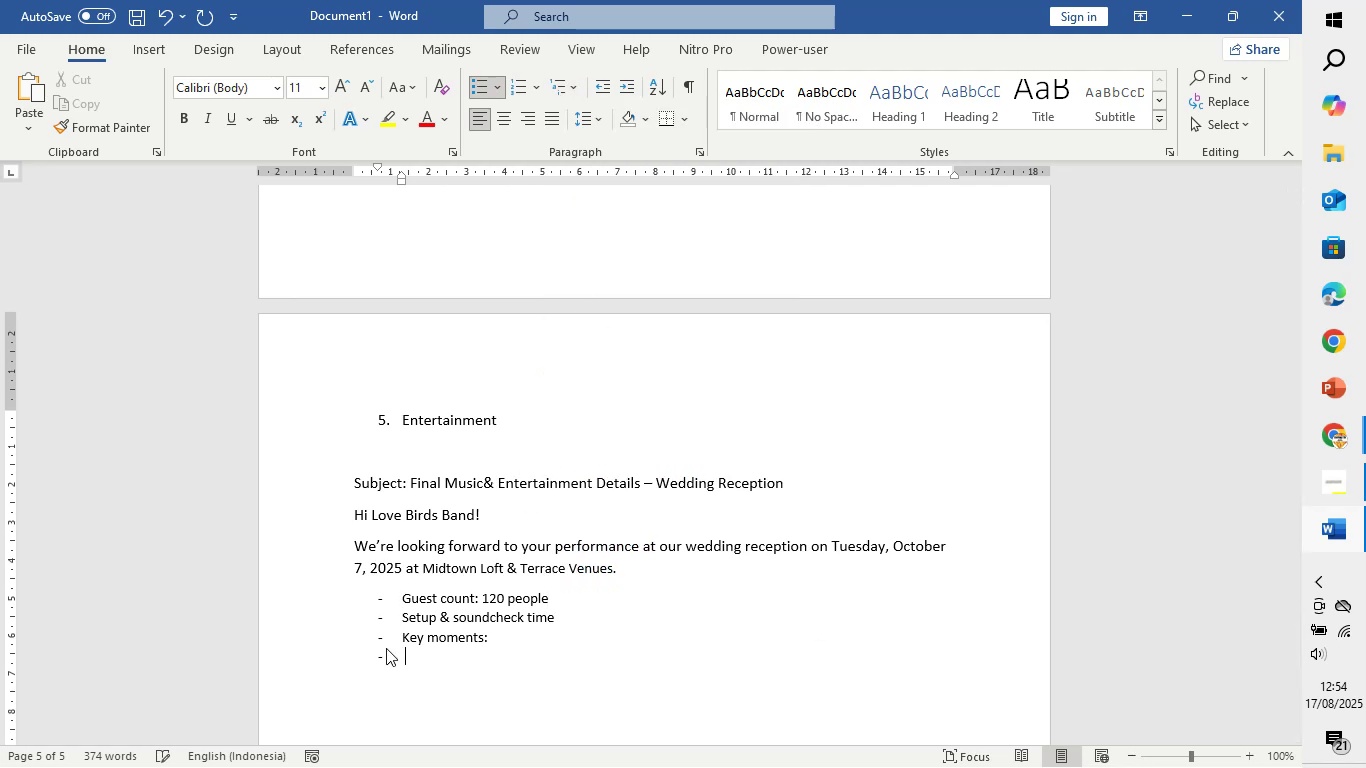 
key(Space)
 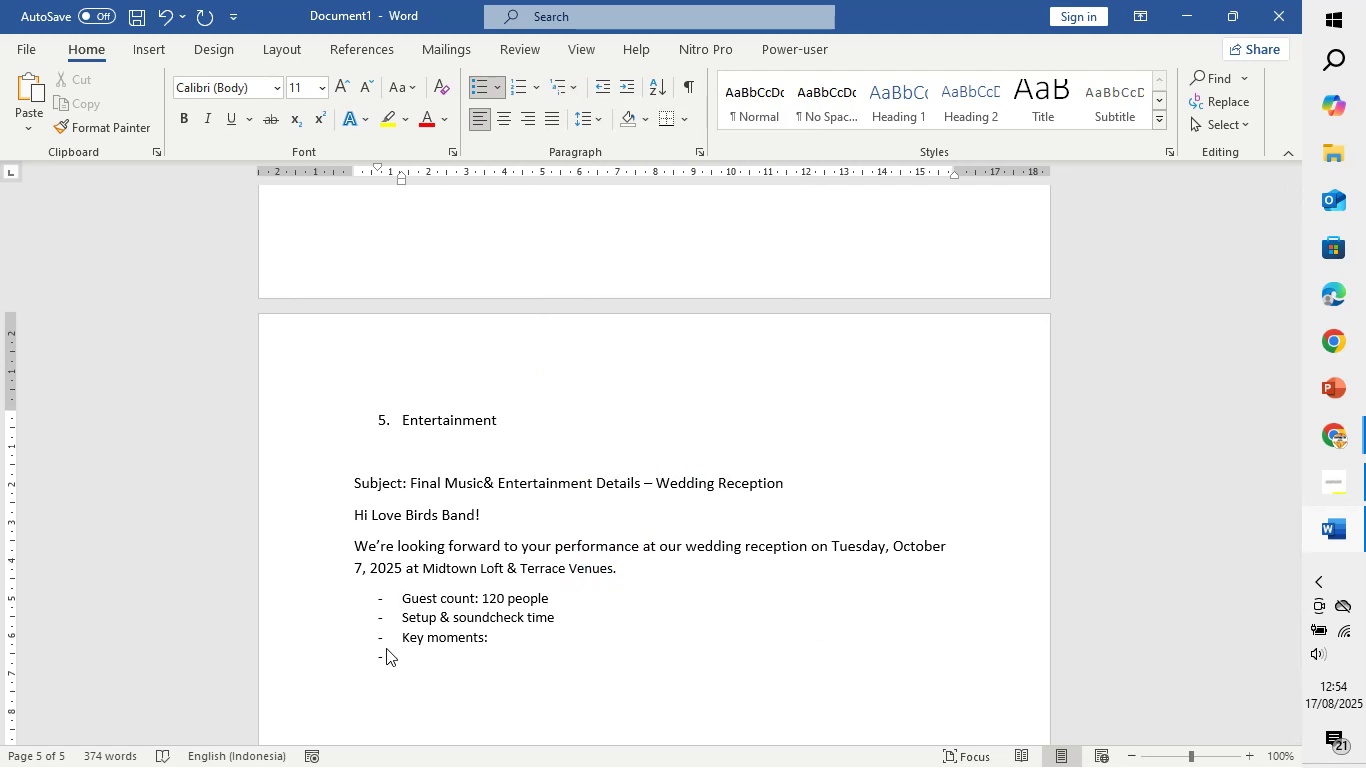 
key(Backspace)
 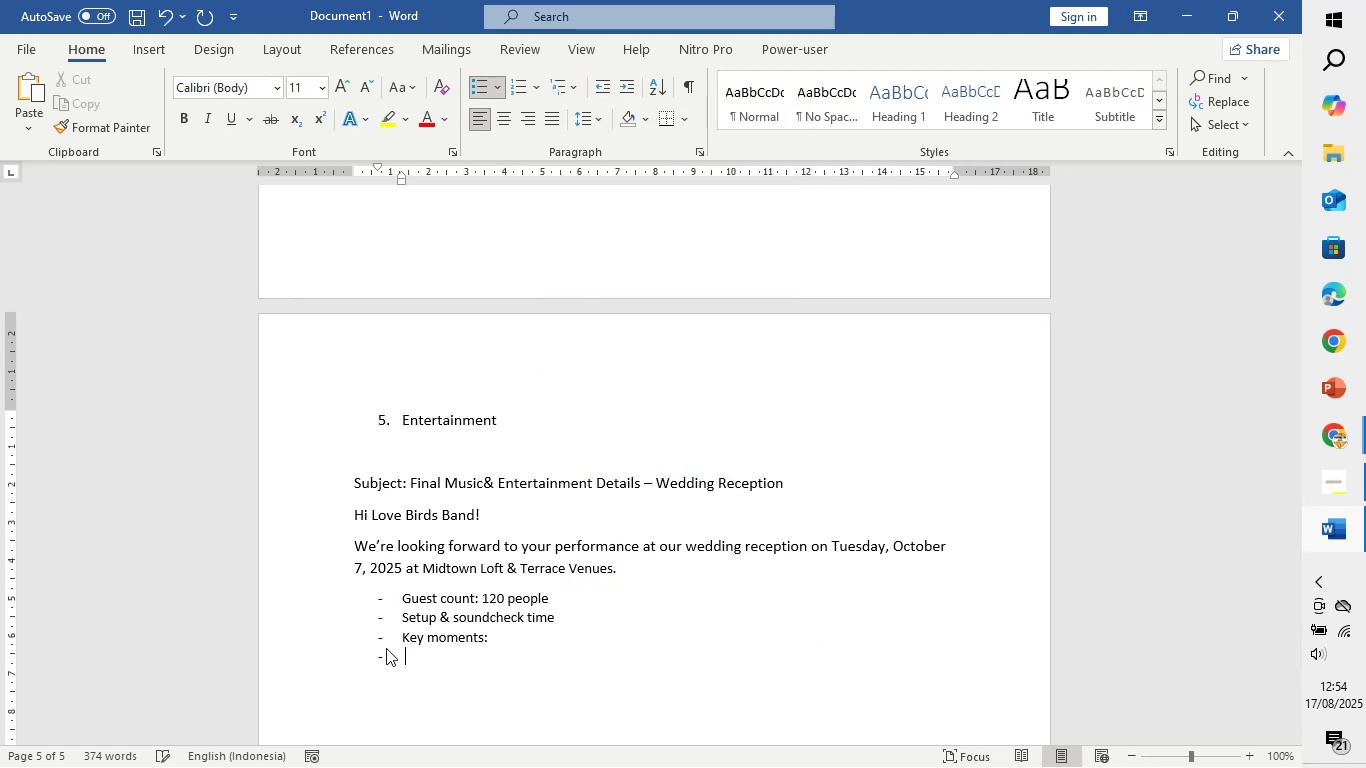 
key(Backspace)
 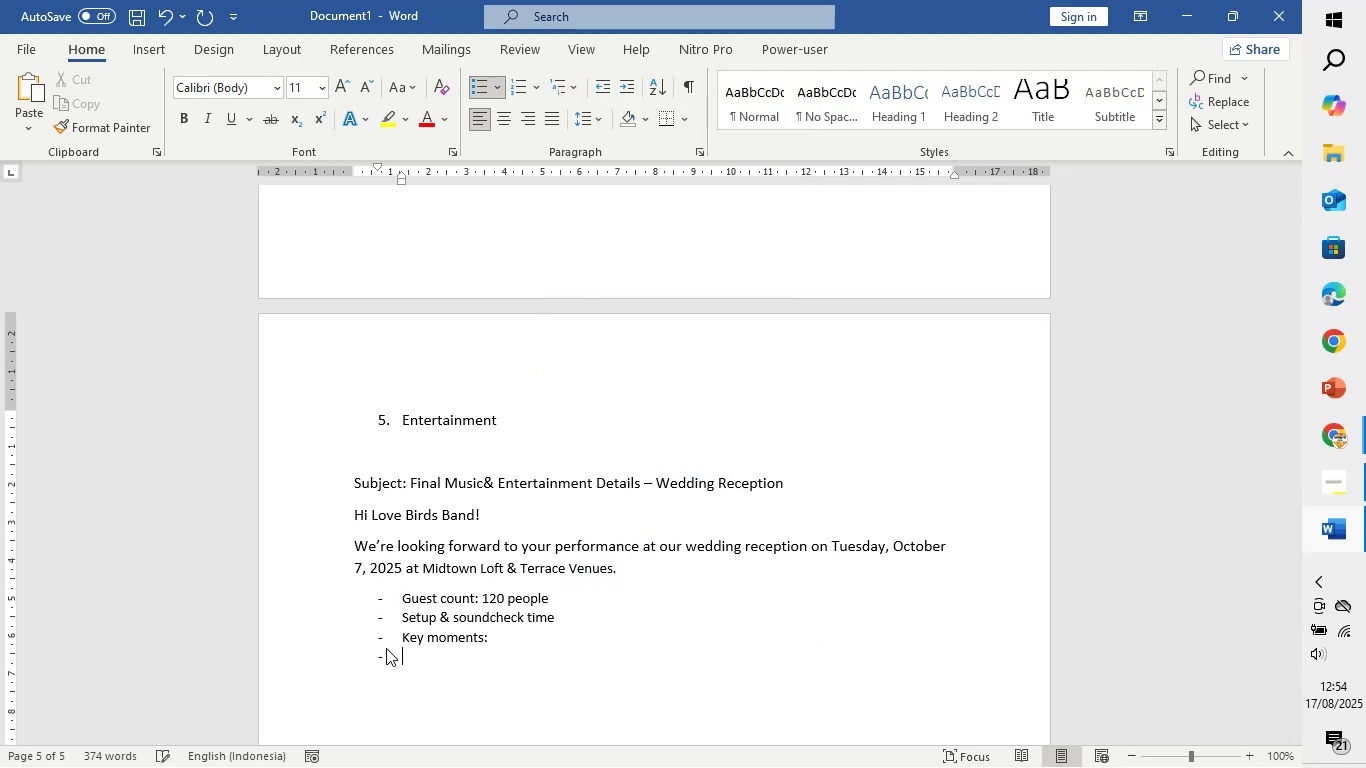 
key(Backspace)
 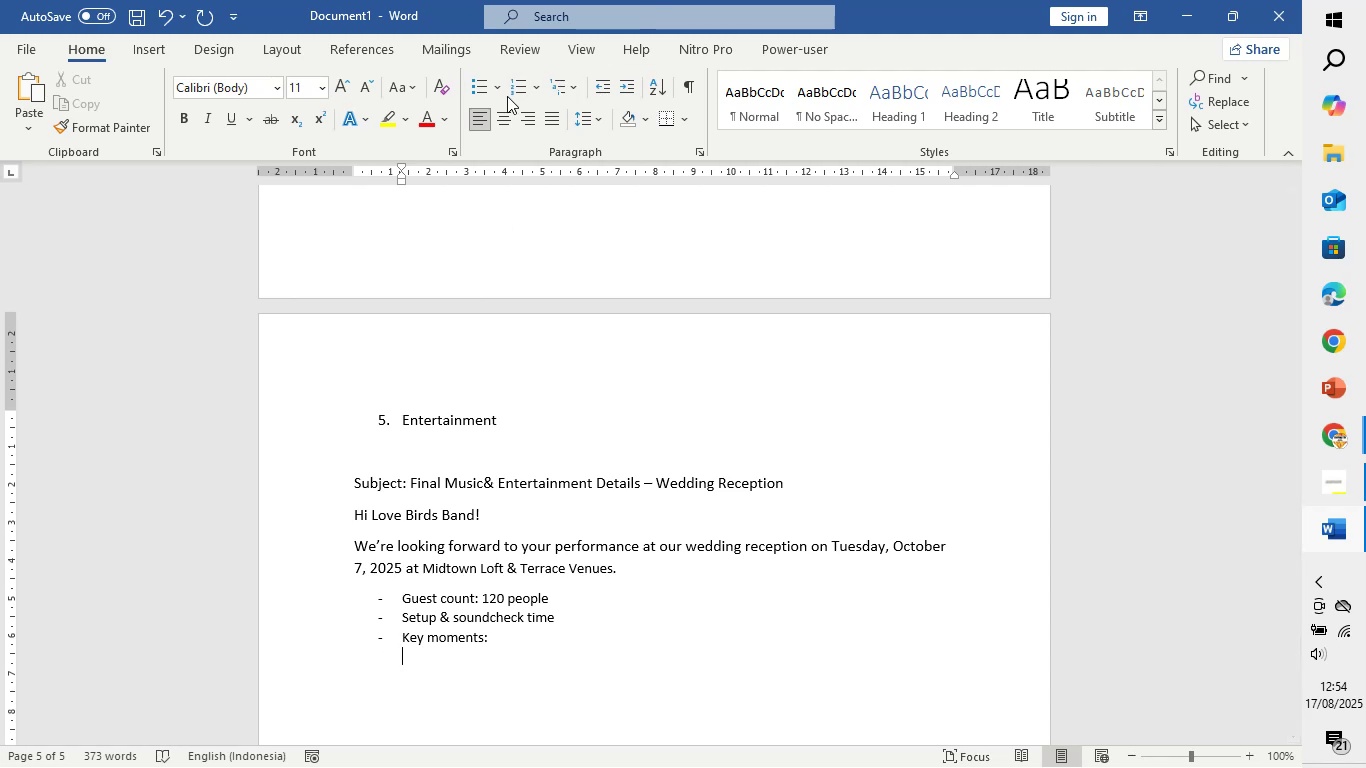 
left_click([498, 88])
 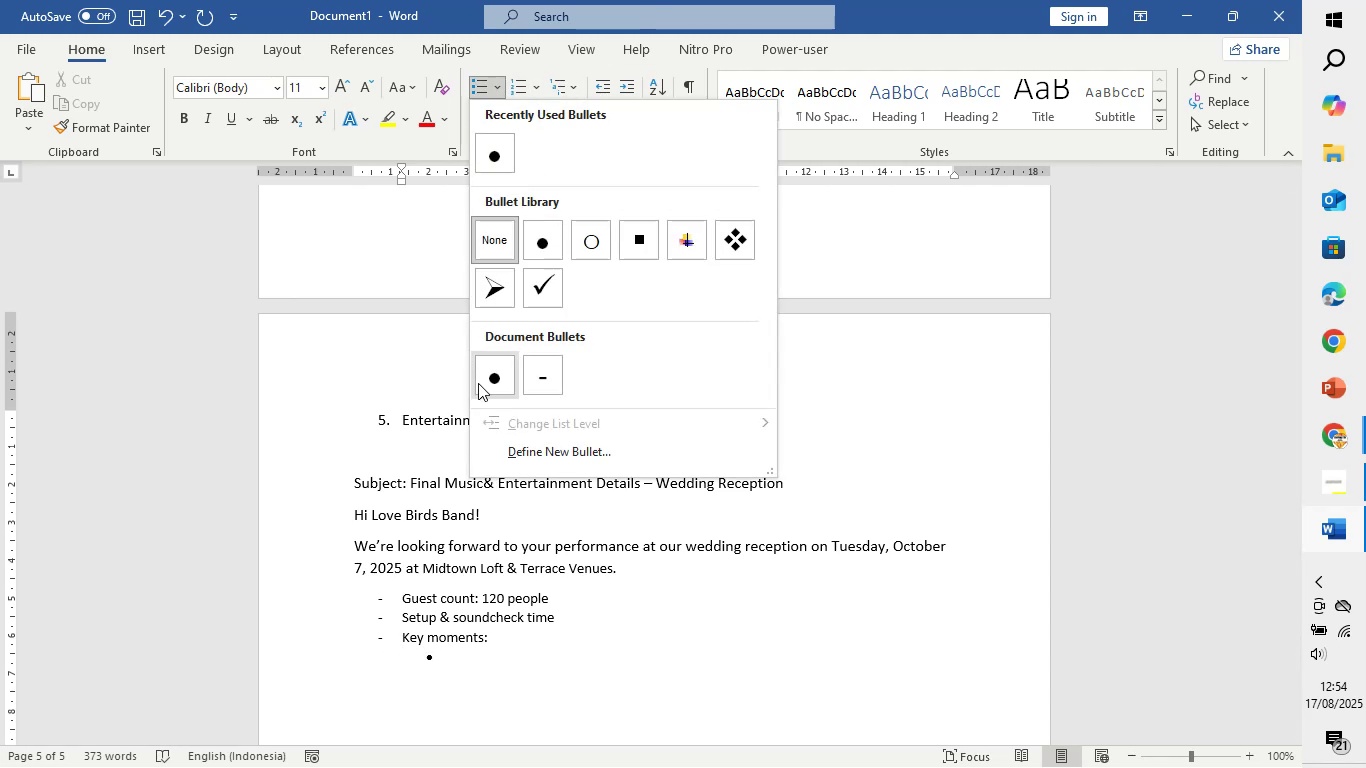 
left_click([483, 383])
 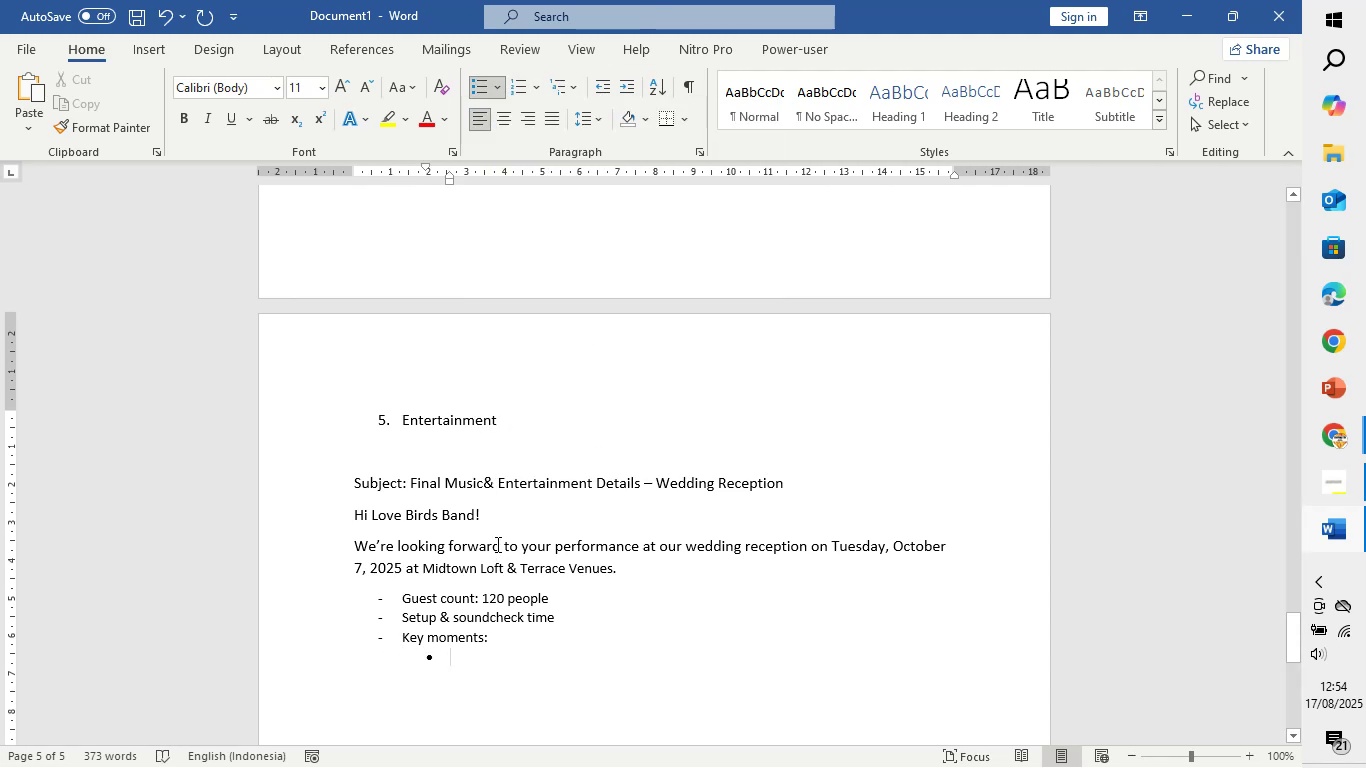 
type(Ceremony Musc)
key(Backspace)
type(ic)
 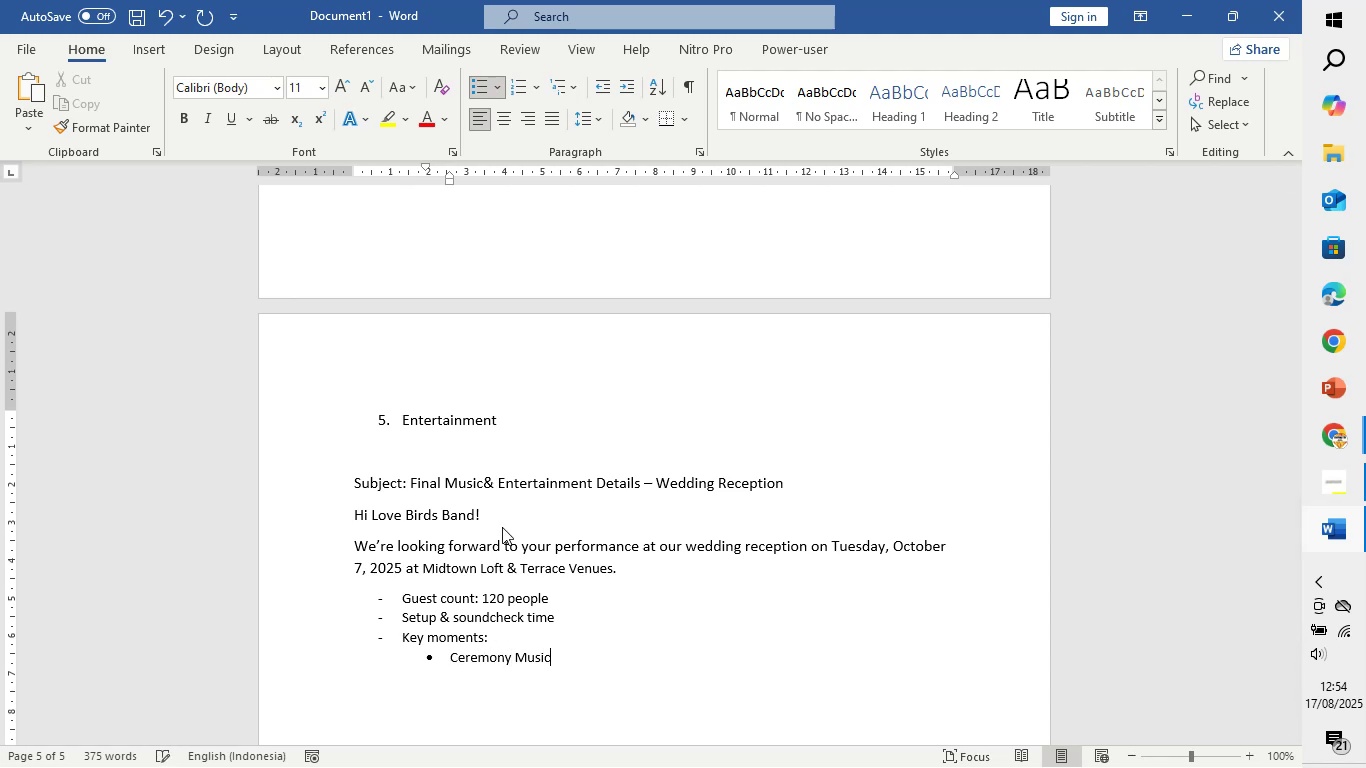 
key(Enter)
 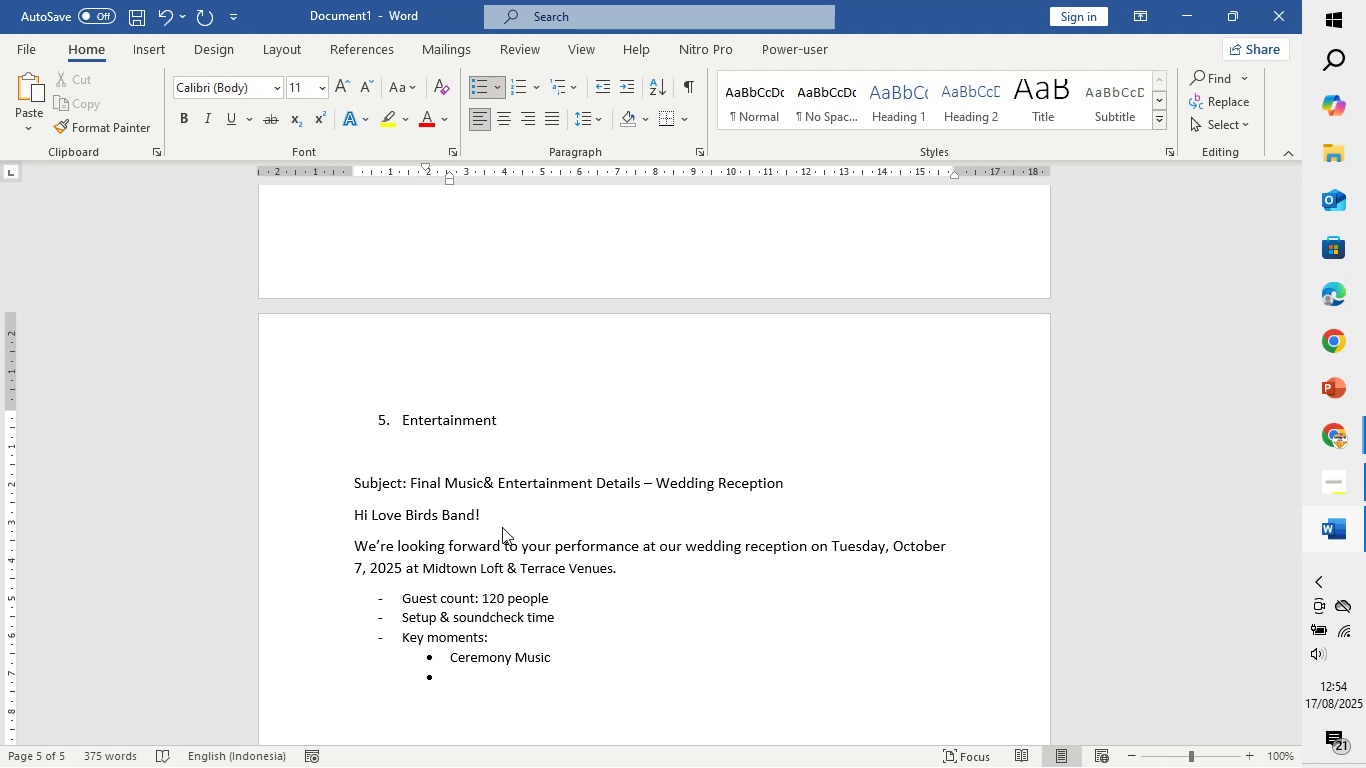 
type(Entrance song)
 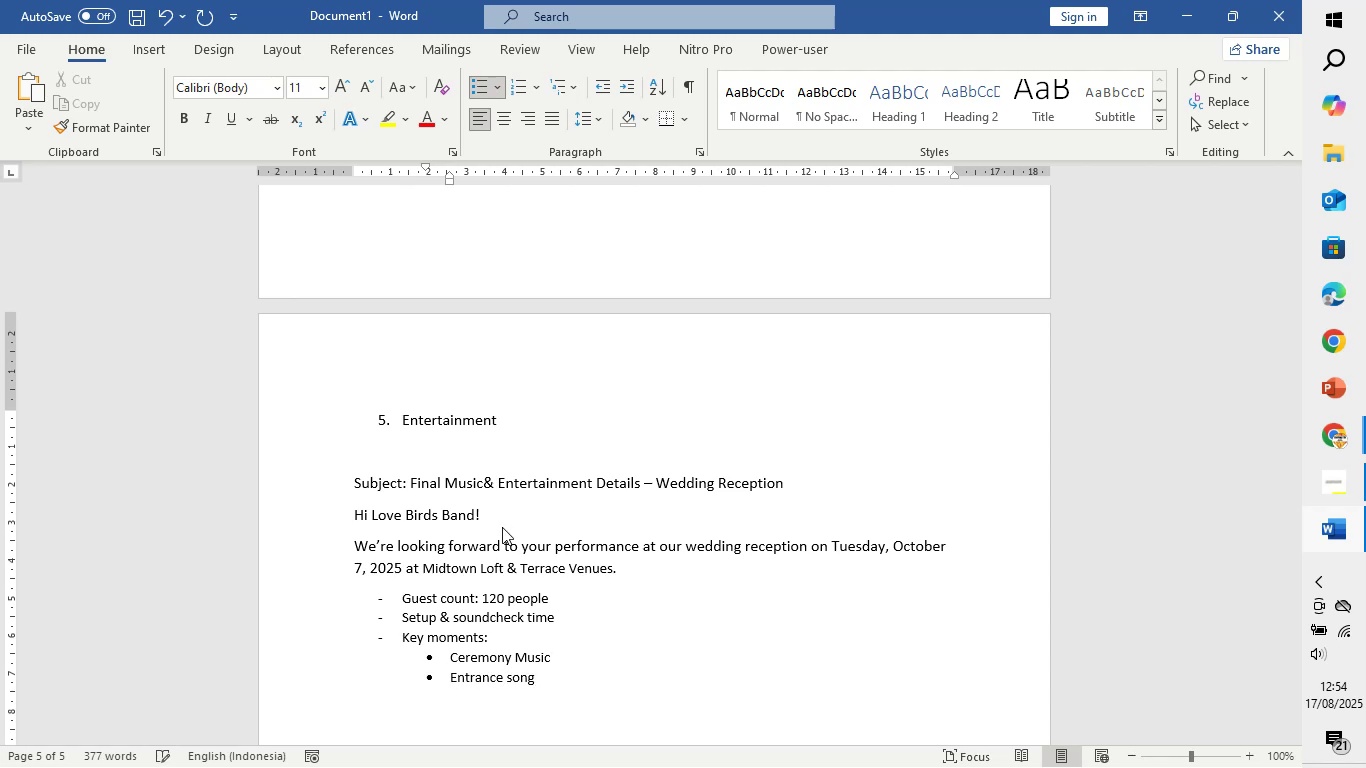 
key(Enter)
 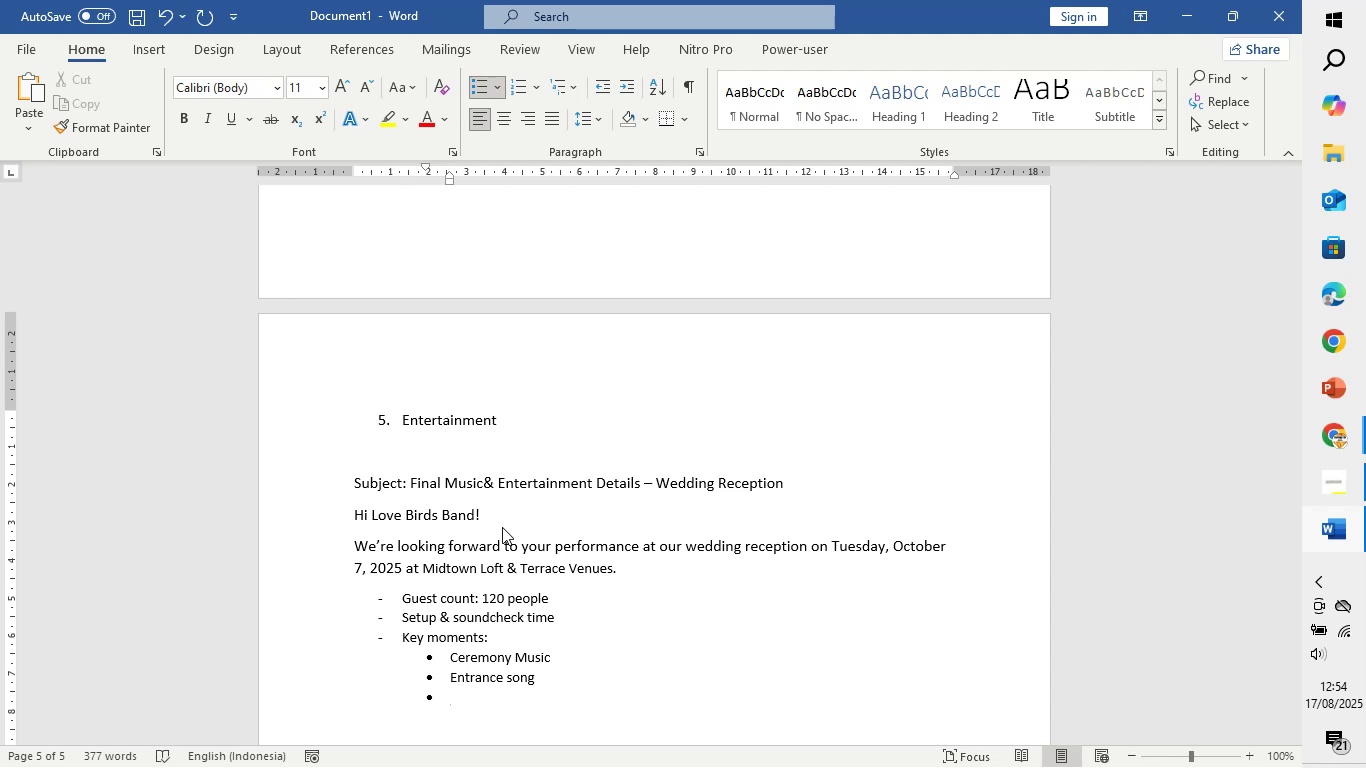 
type(First dance)
 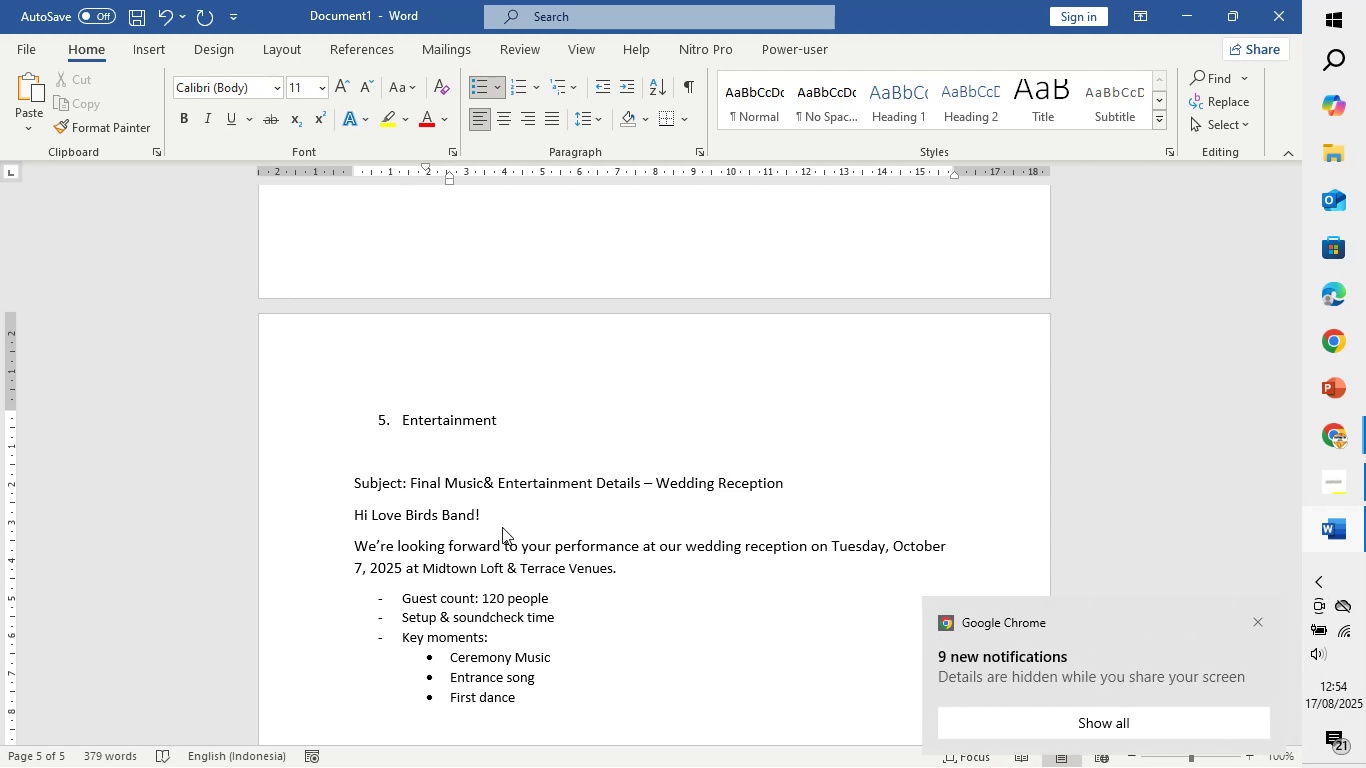 
key(Enter)
 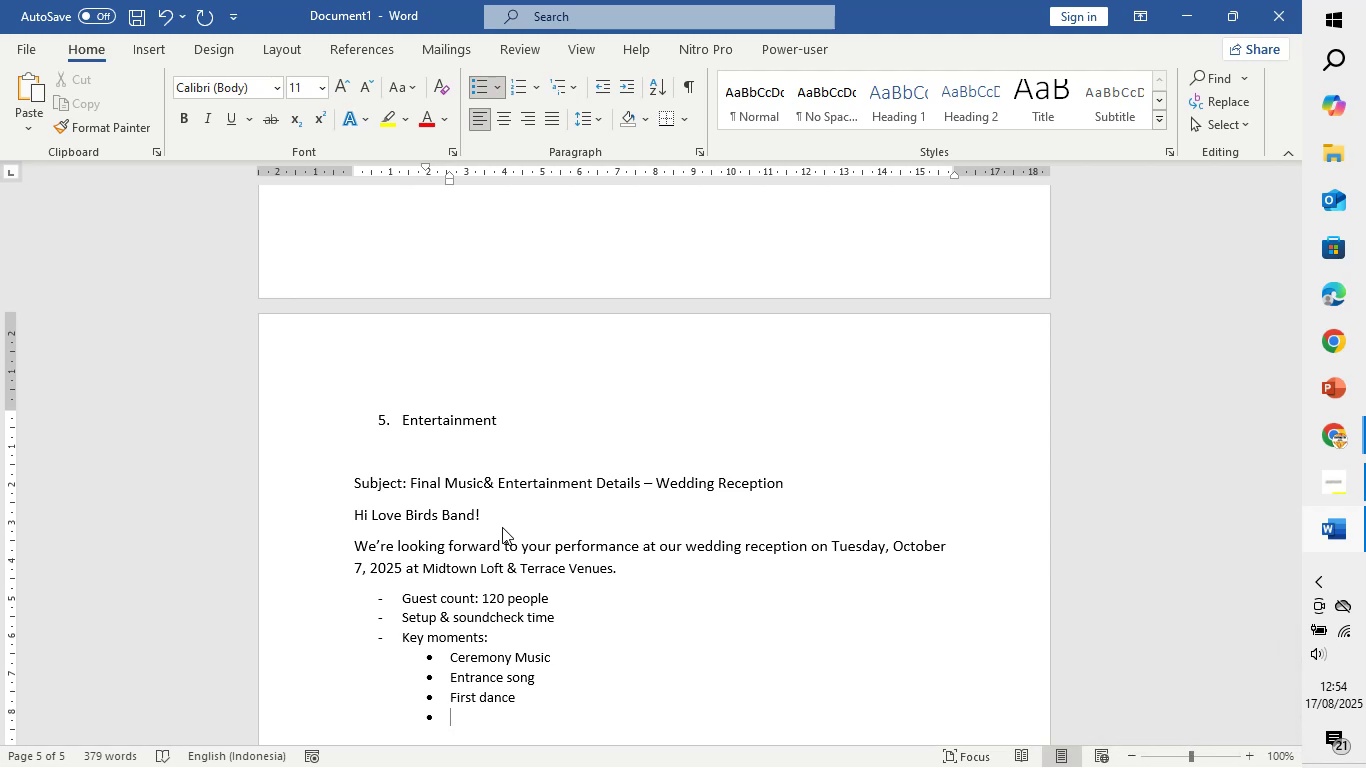 
type(Cake cutting)
 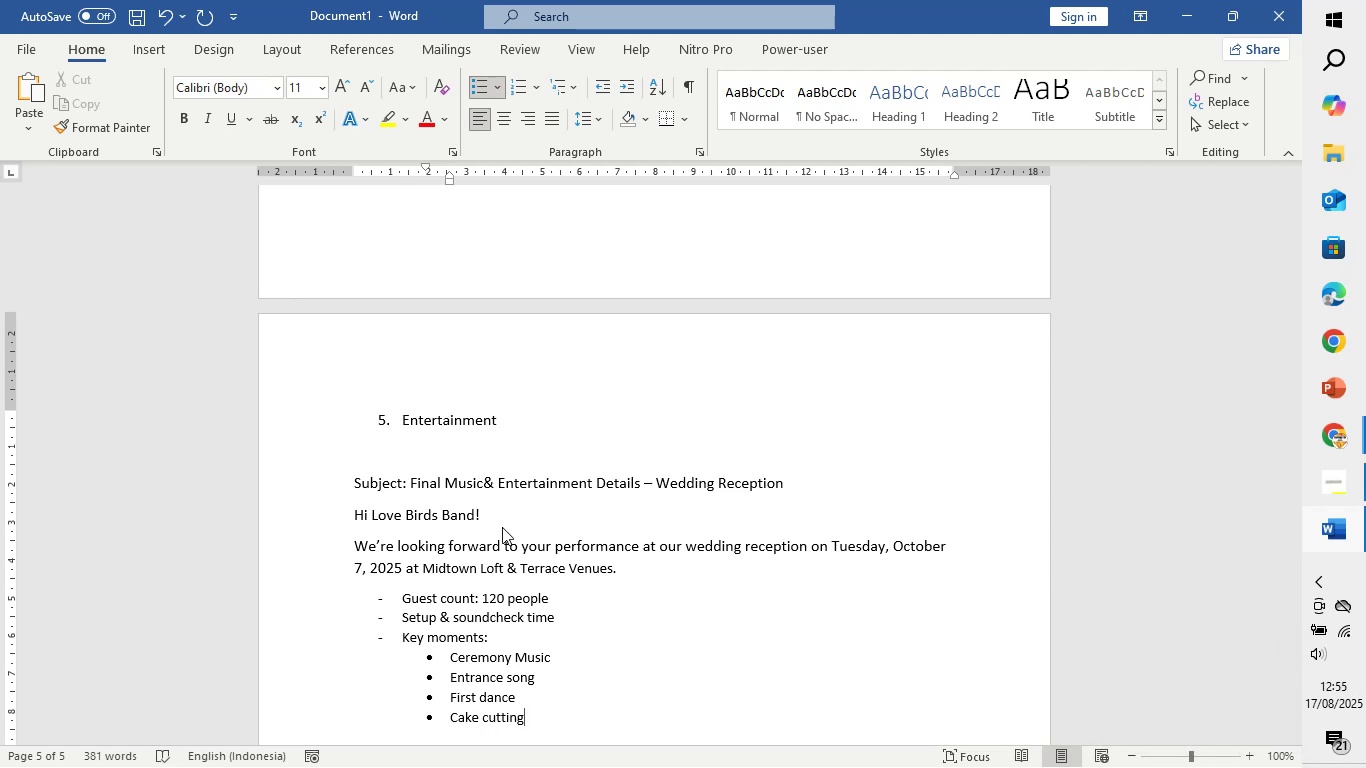 
key(Enter)
 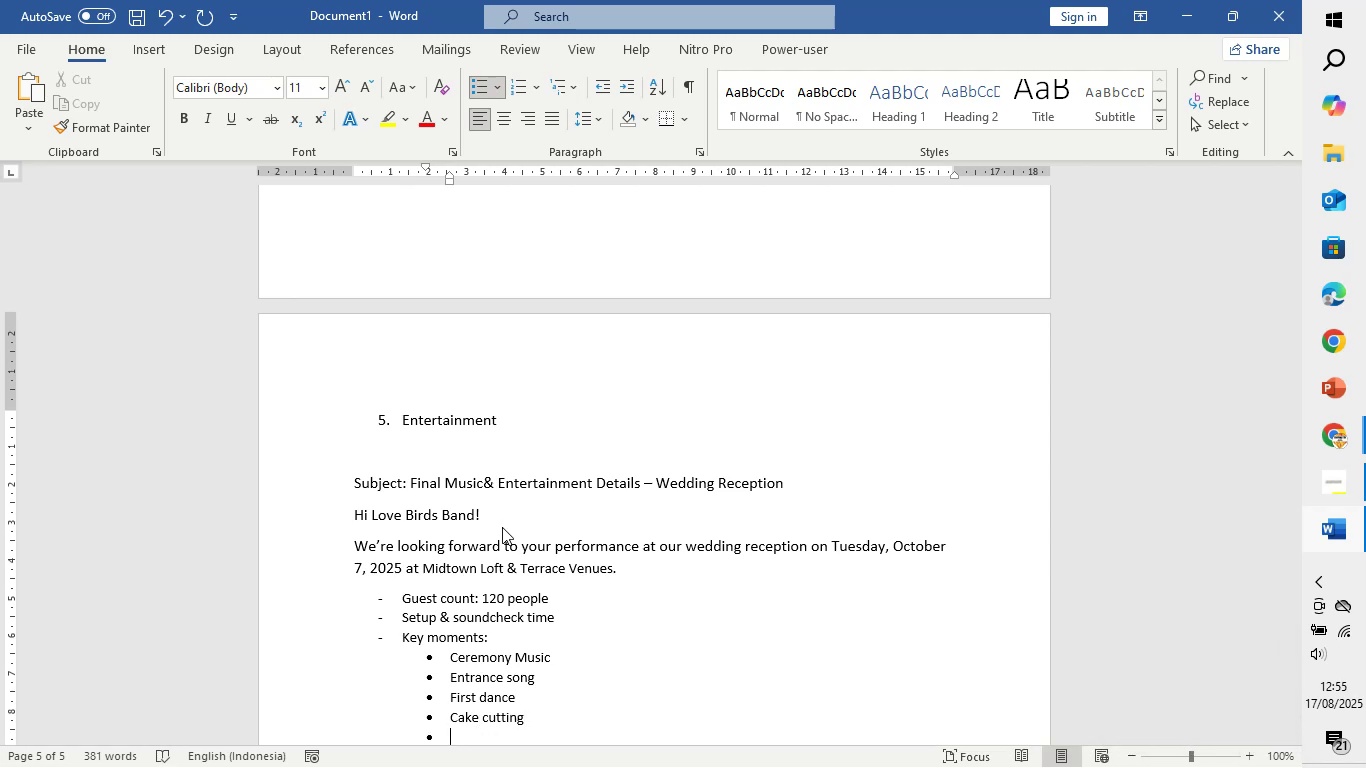 
type(Last Dance / Closing song)
 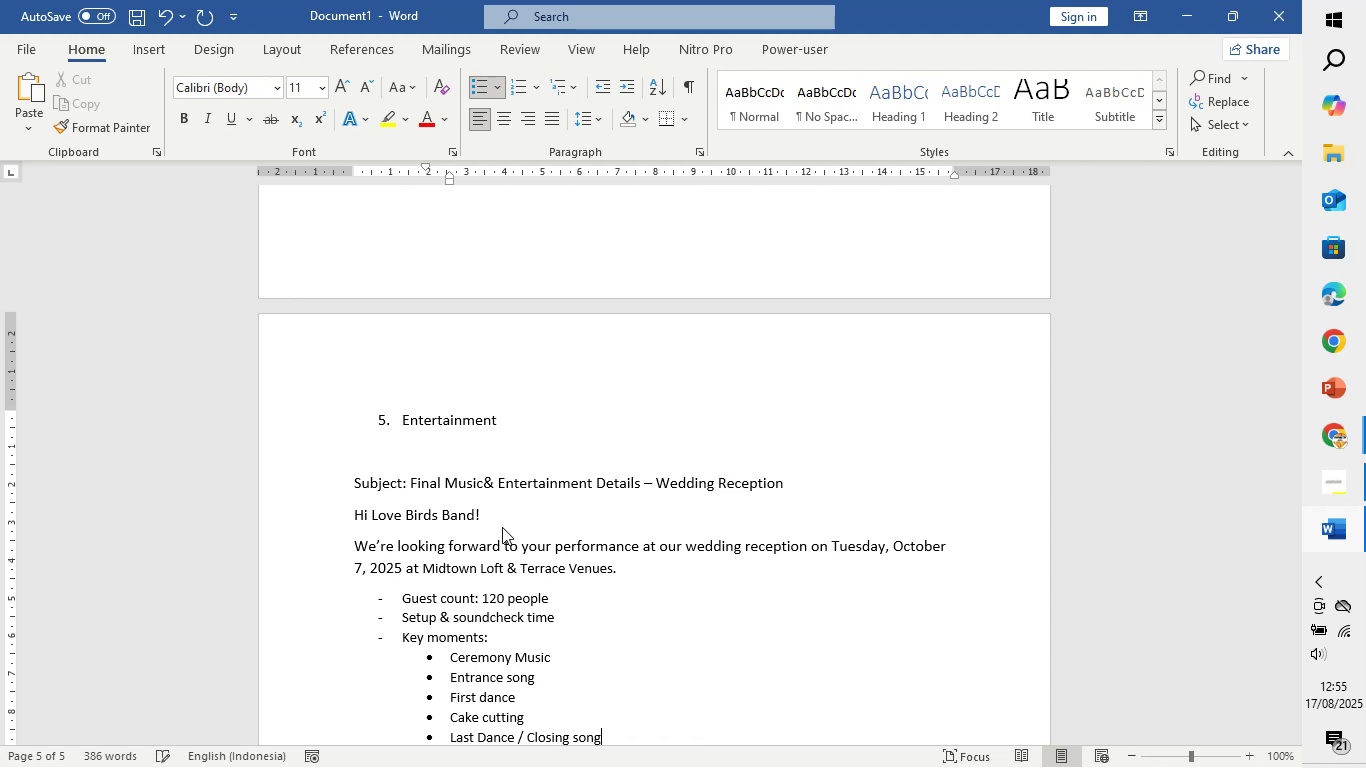 
scroll: coordinate [553, 516], scroll_direction: down, amount: 3.0
 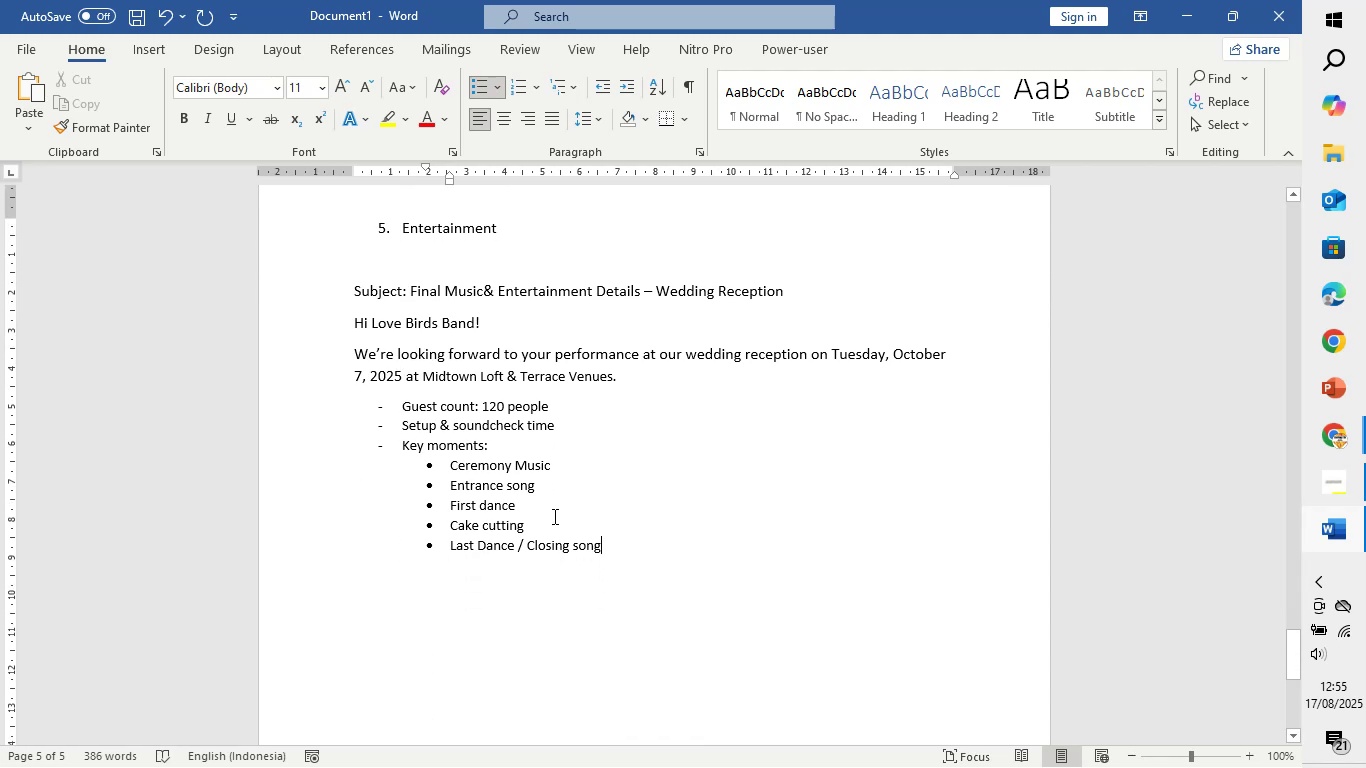 
key(Enter)
 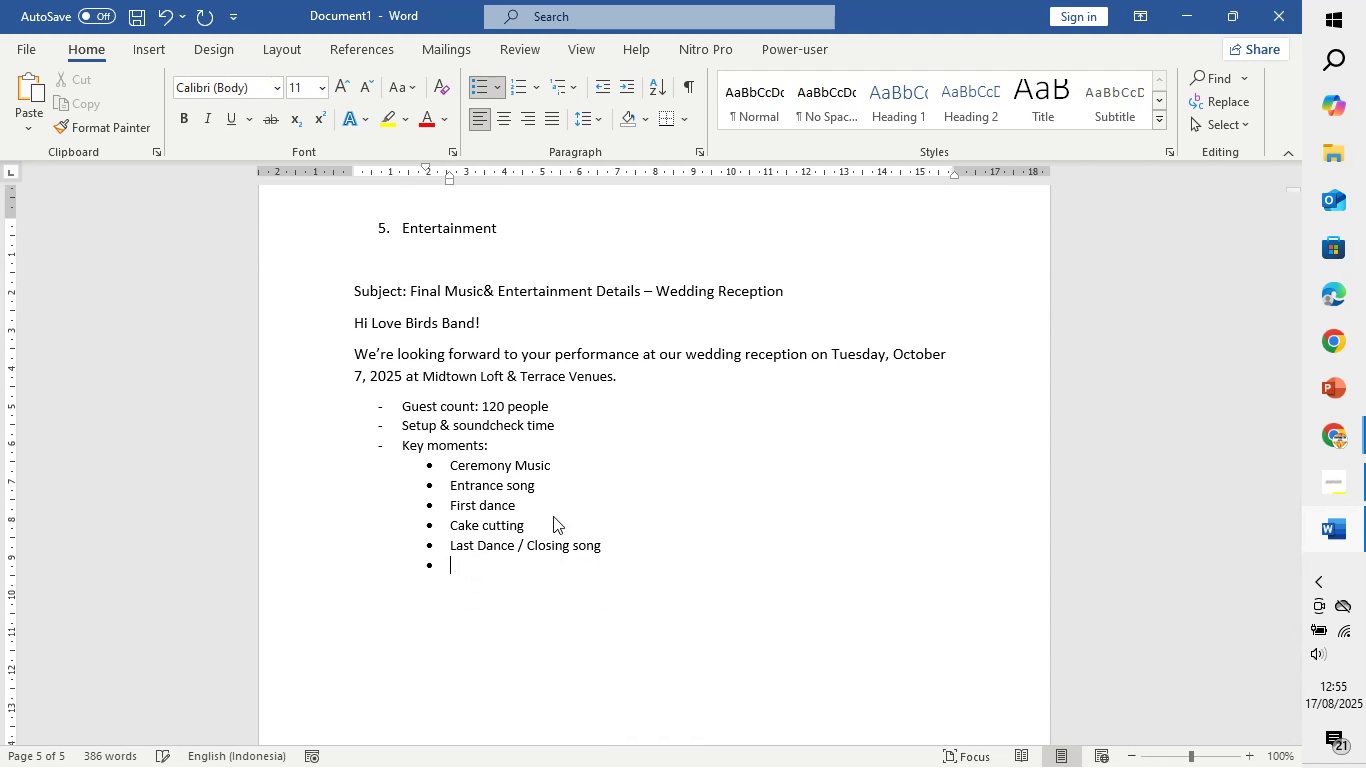 
key(Enter)
 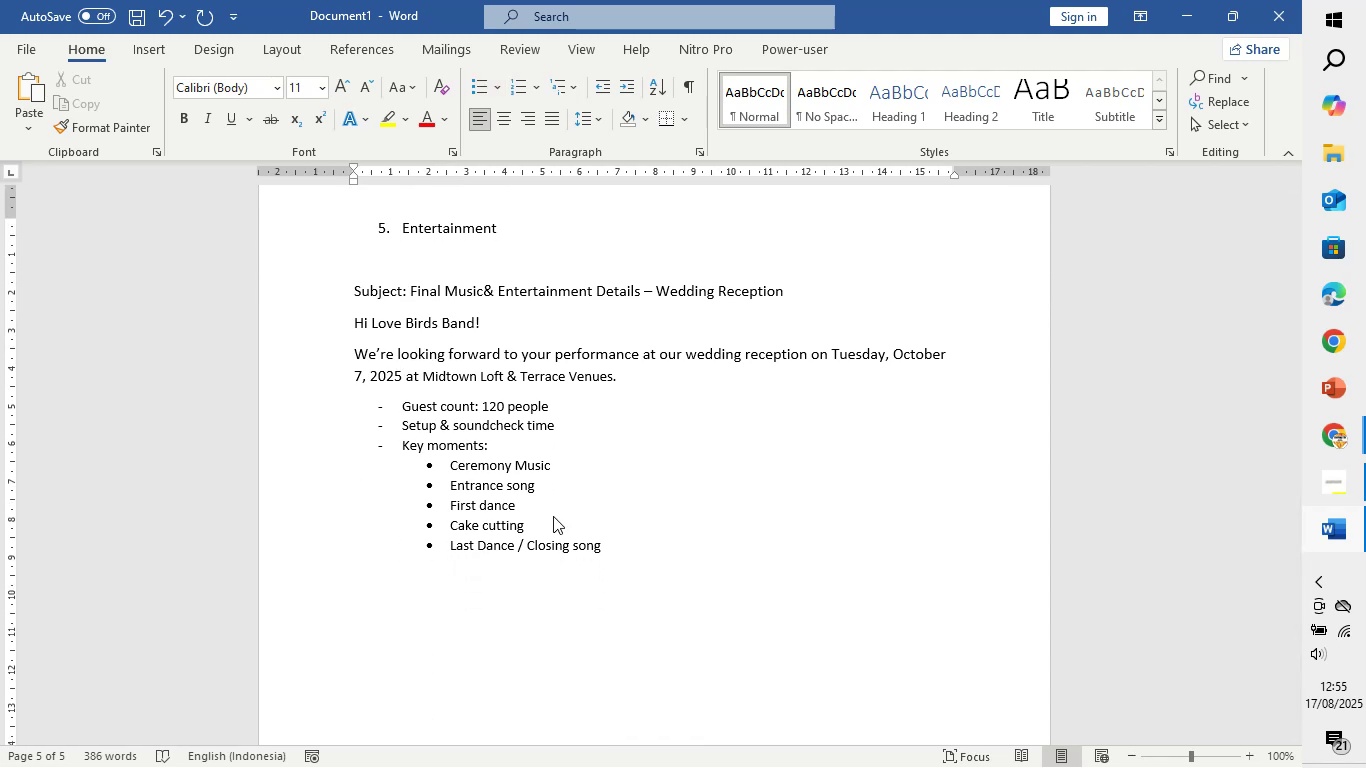 
key(Enter)
 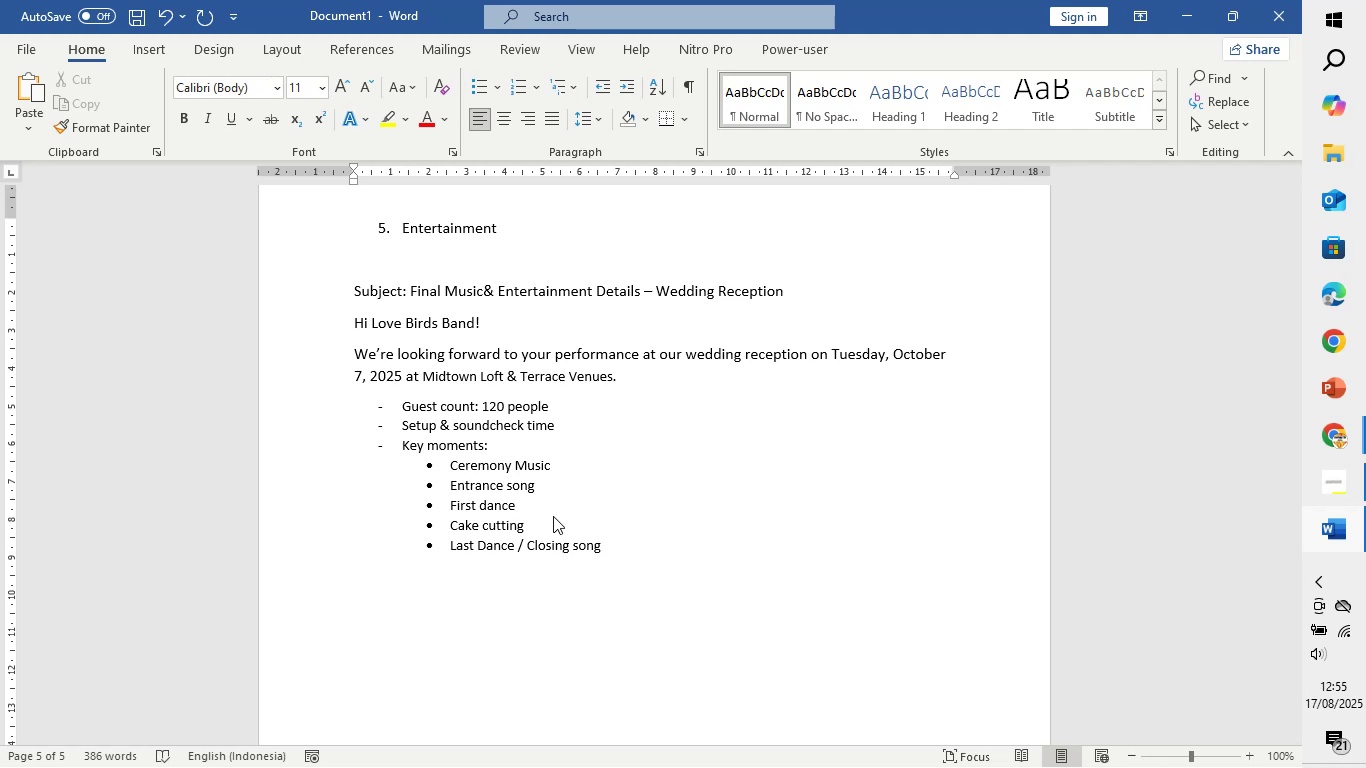 
wait(8.12)
 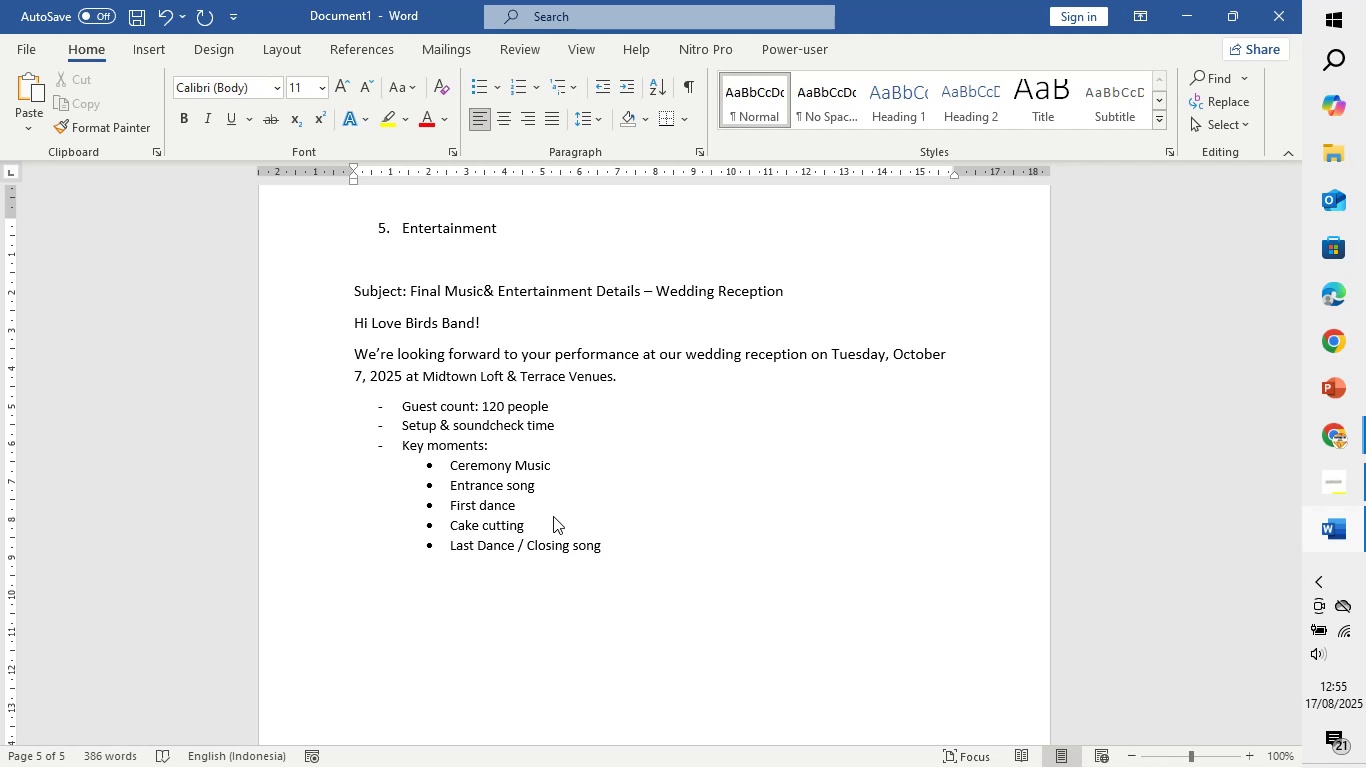 
type(pre)
key(Backspace)
key(Backspace)
key(Backspace)
type(L)
key(Backspace)
type(playlist O)
key(Backspace)
type(Preferences:)
 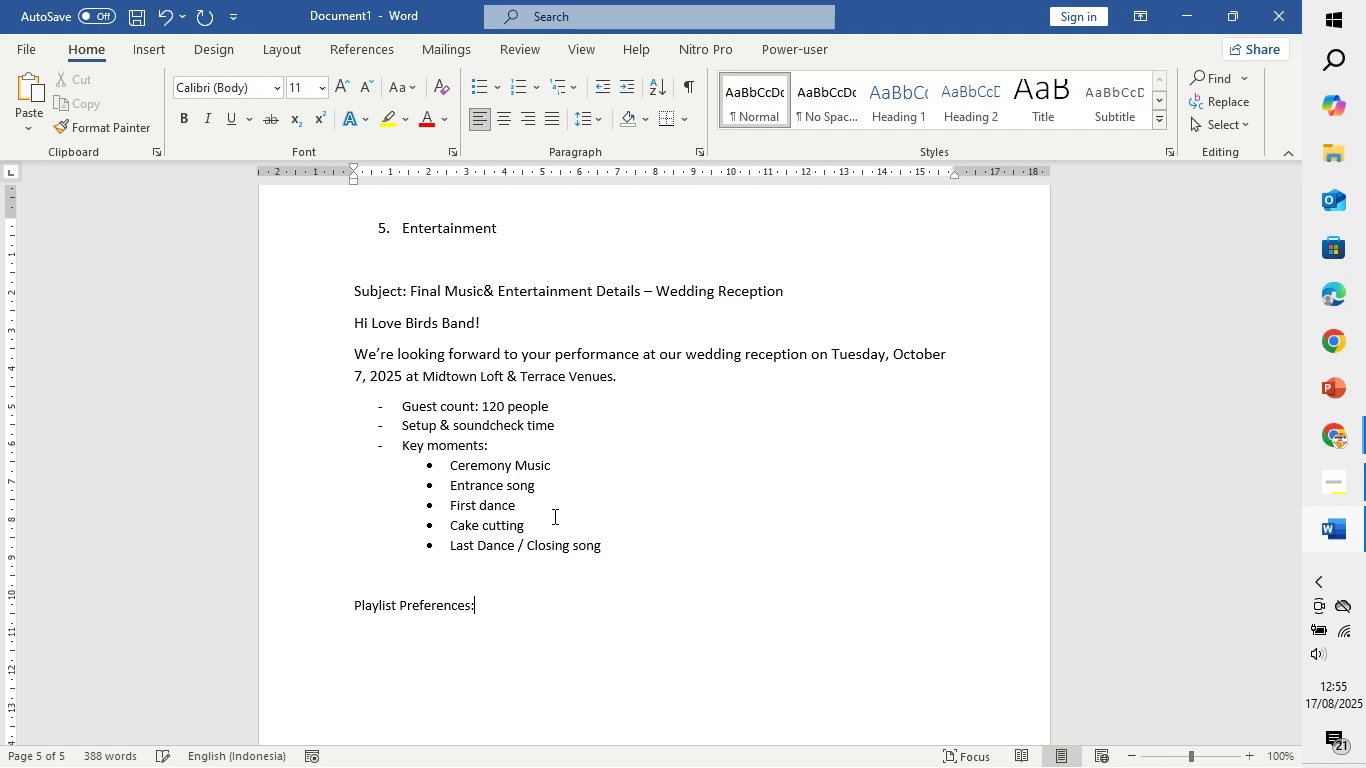 
type( Laan)
key(Backspace)
key(Backspace)
type(na Del Rey and )
 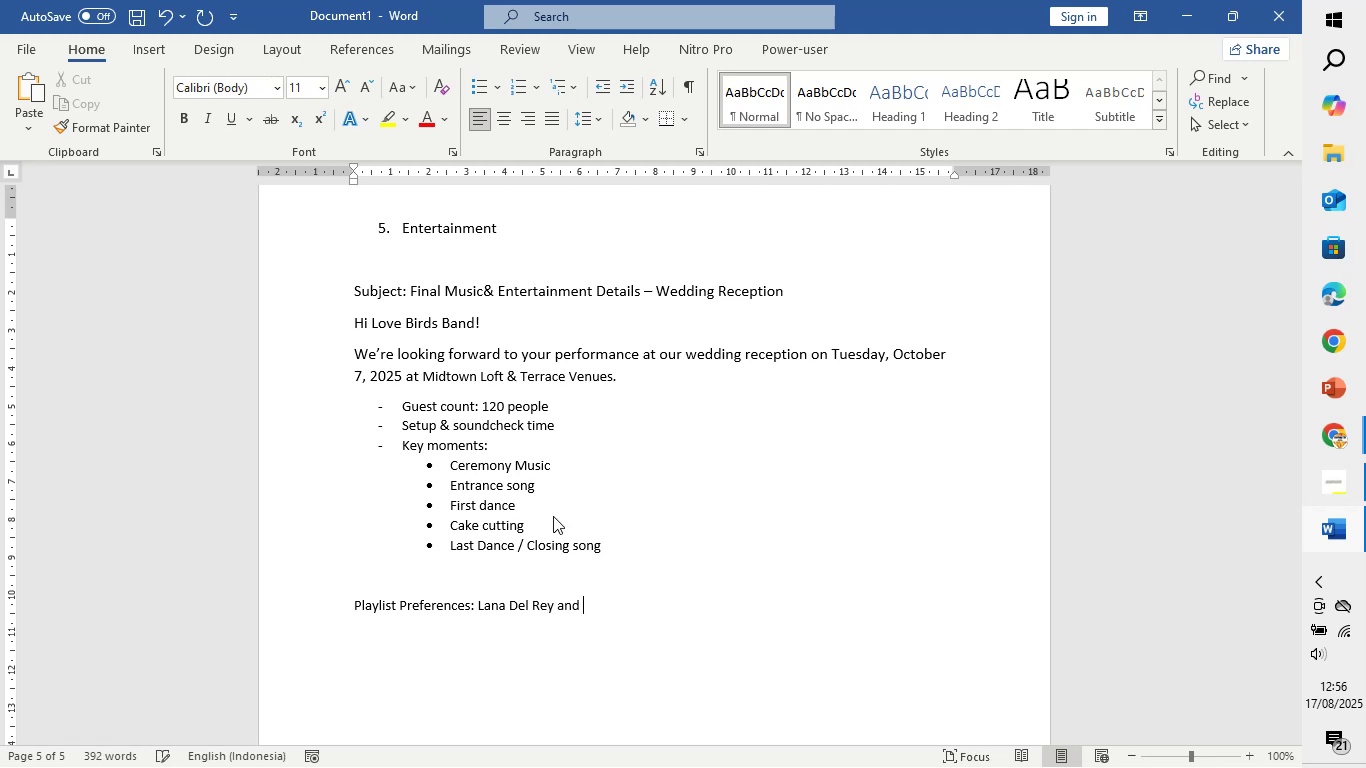 
key(Backspace)
type( Ed Sheran)
 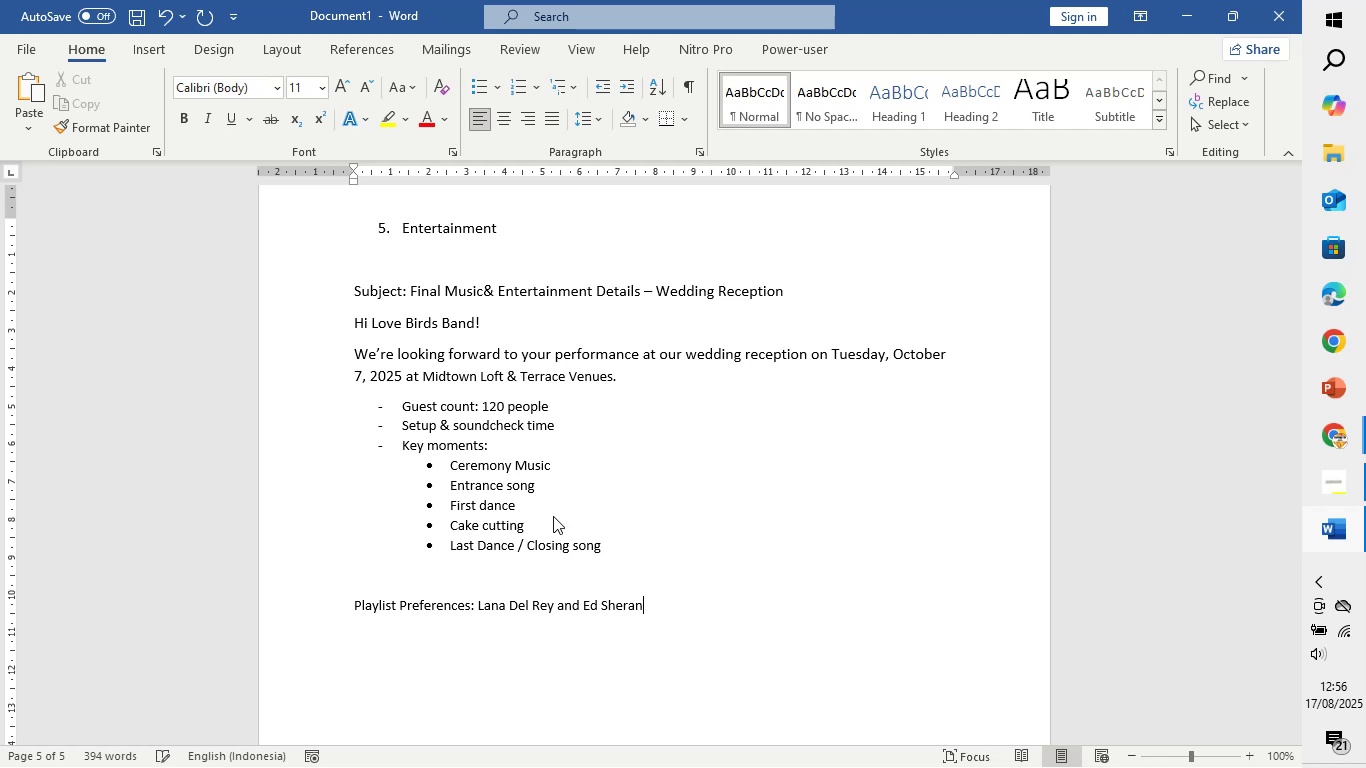 
key(Enter)
 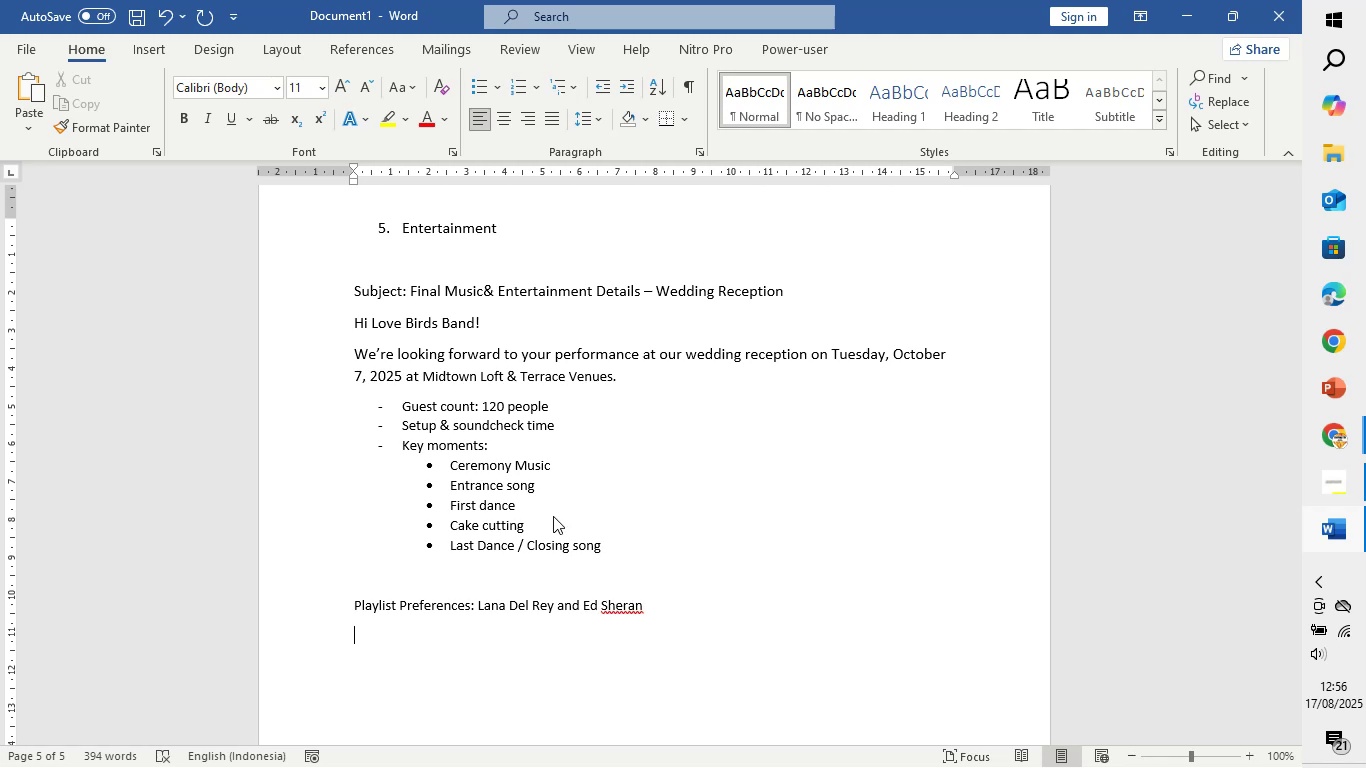 
type(DO)
key(Backspace)
type(o-not-play list: Taylor sfo)
key(Backspace)
key(Backspace)
type(wift)
 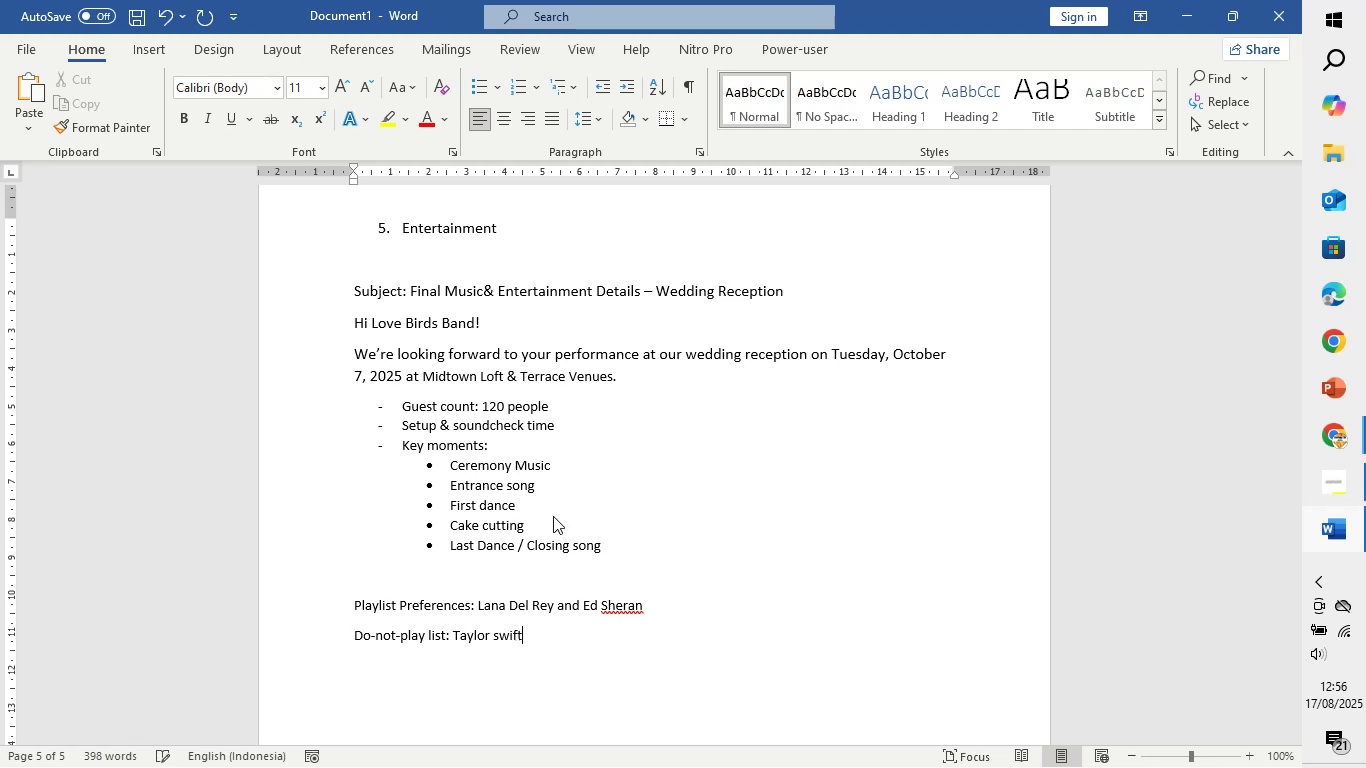 
key(Enter)
 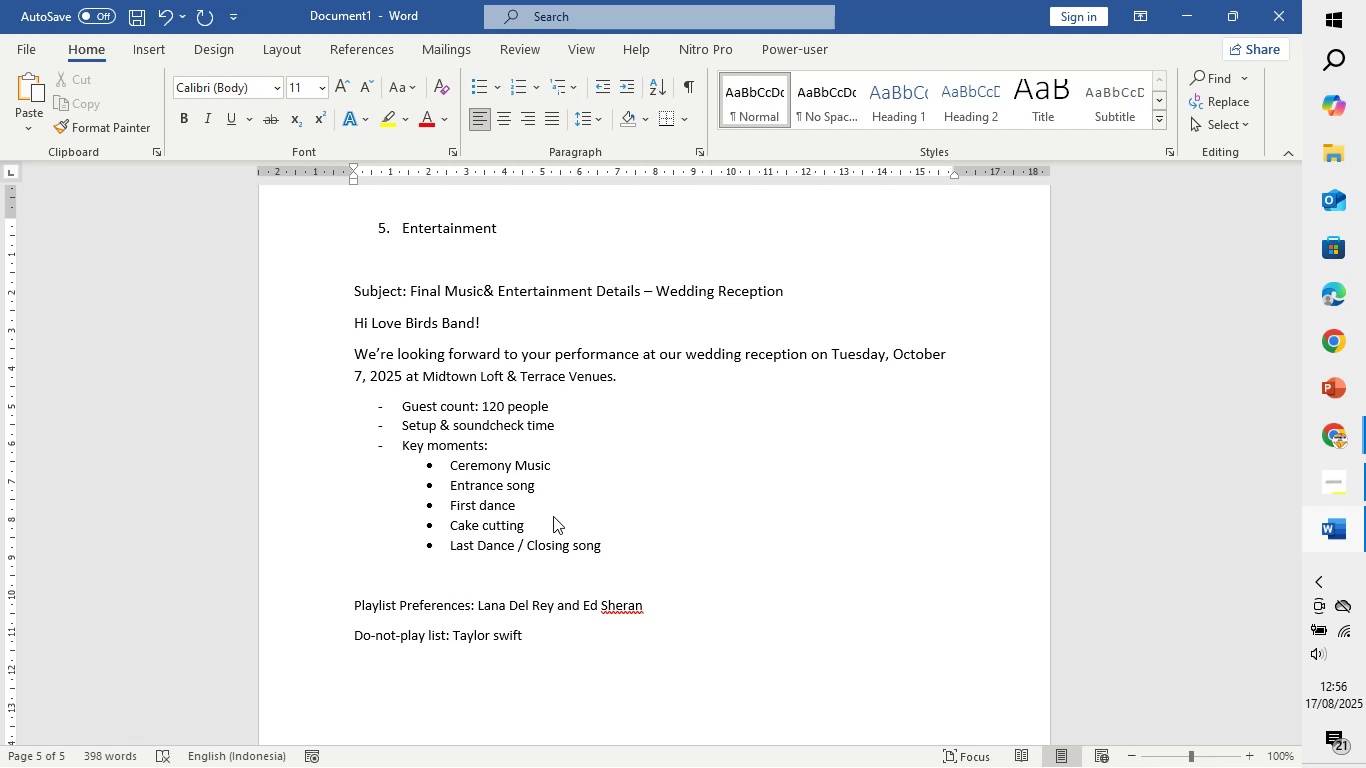 
key(Enter)
 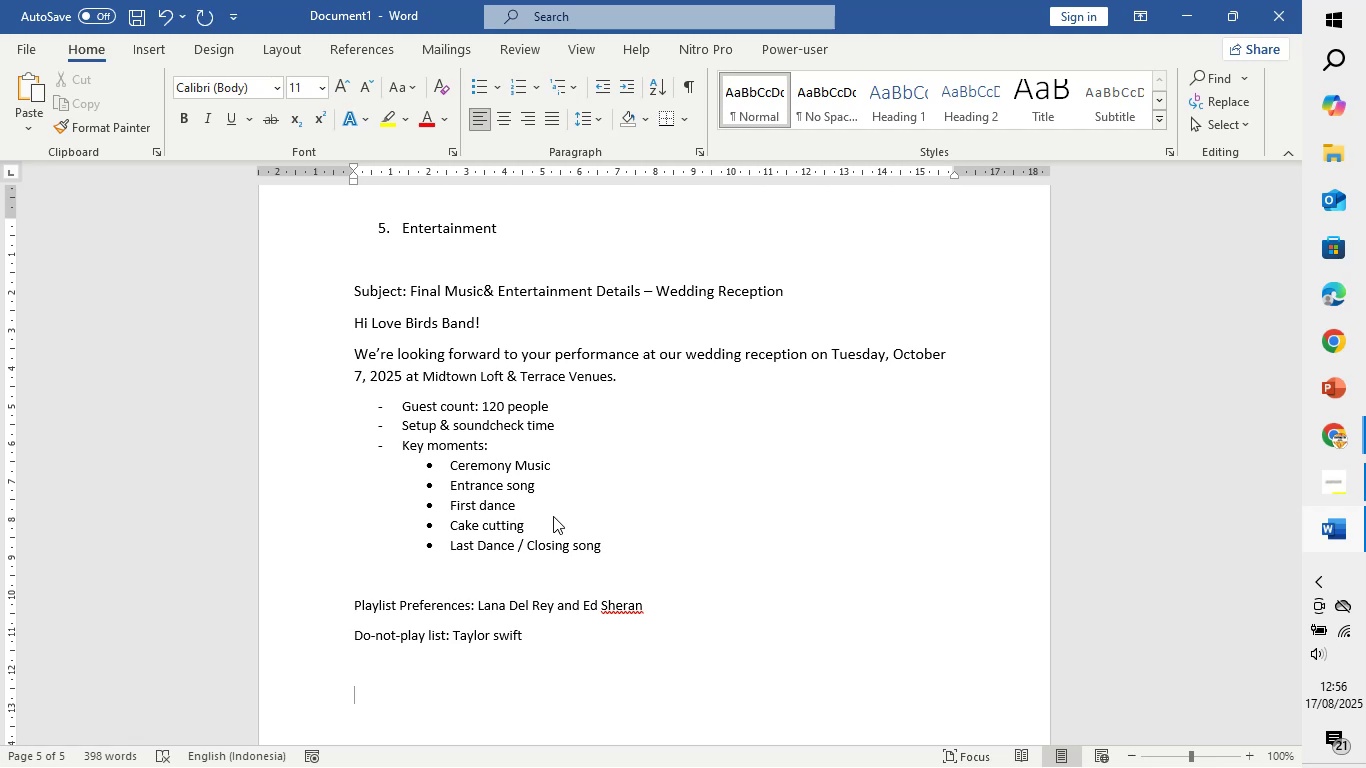 
type(please confirm the technical need (power, space, equipment).)
 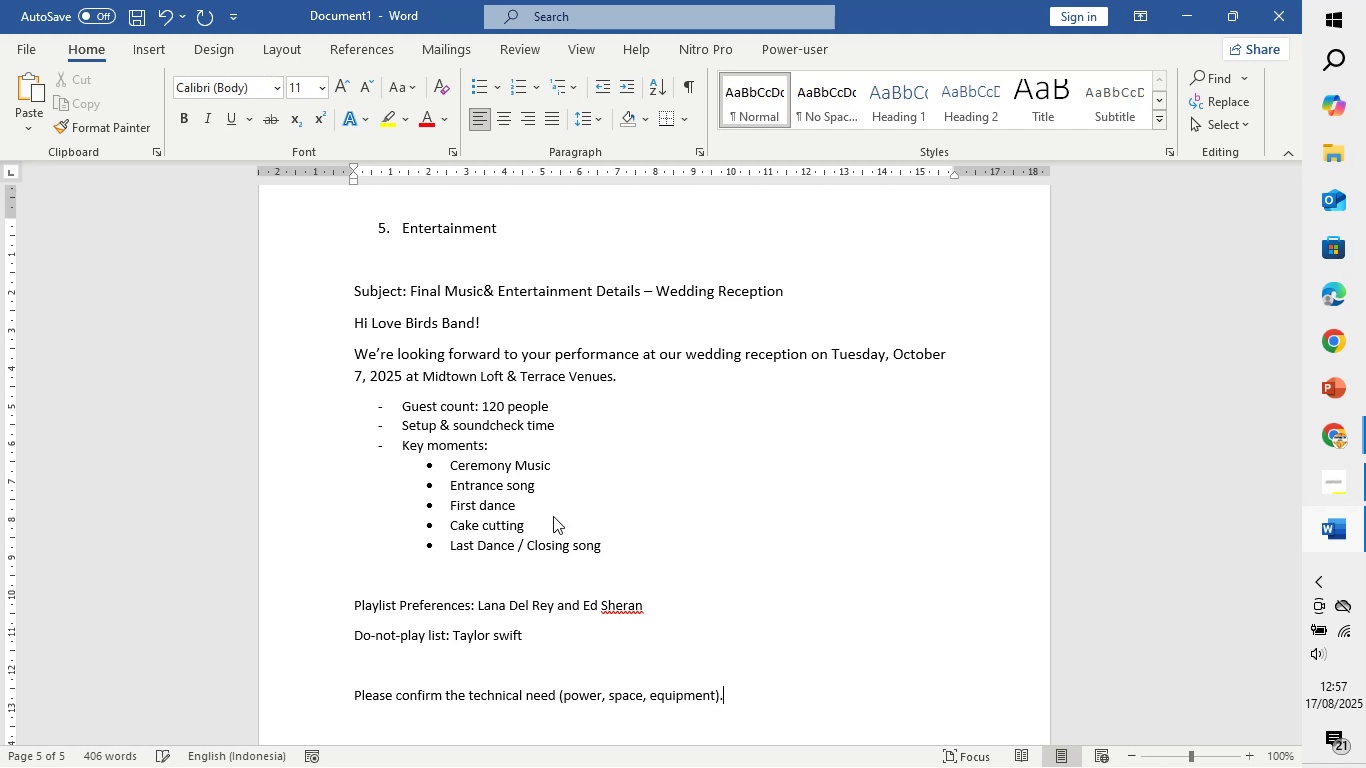 
key(Enter)
 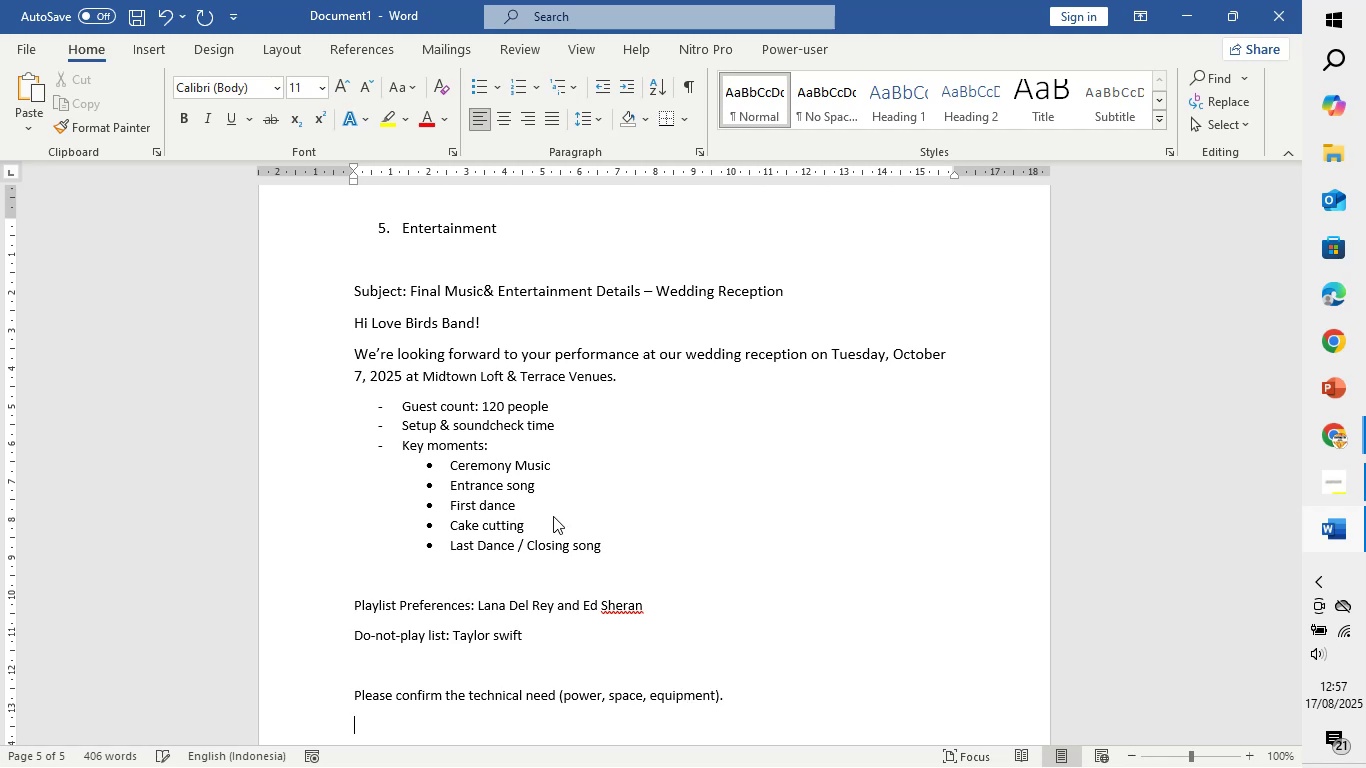 
key(Enter)
 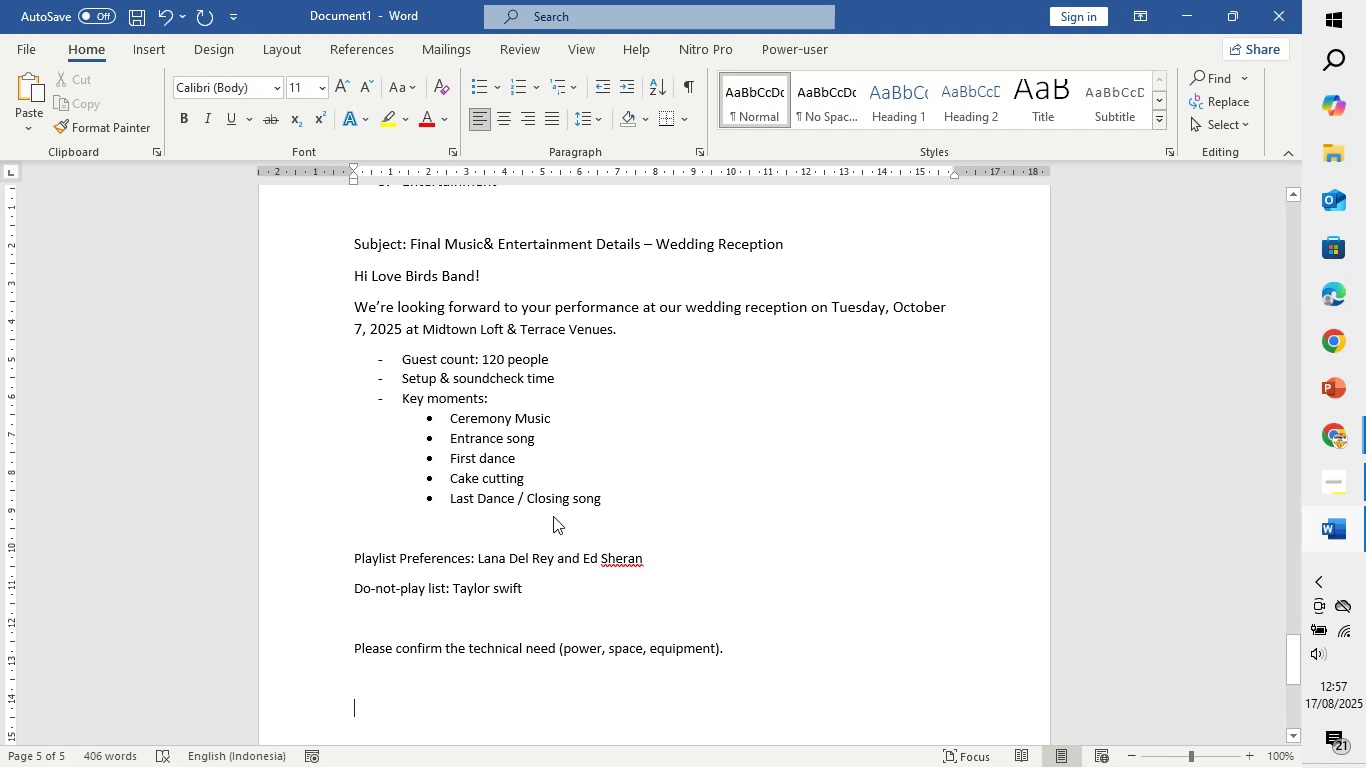 
type(Thank you,)
 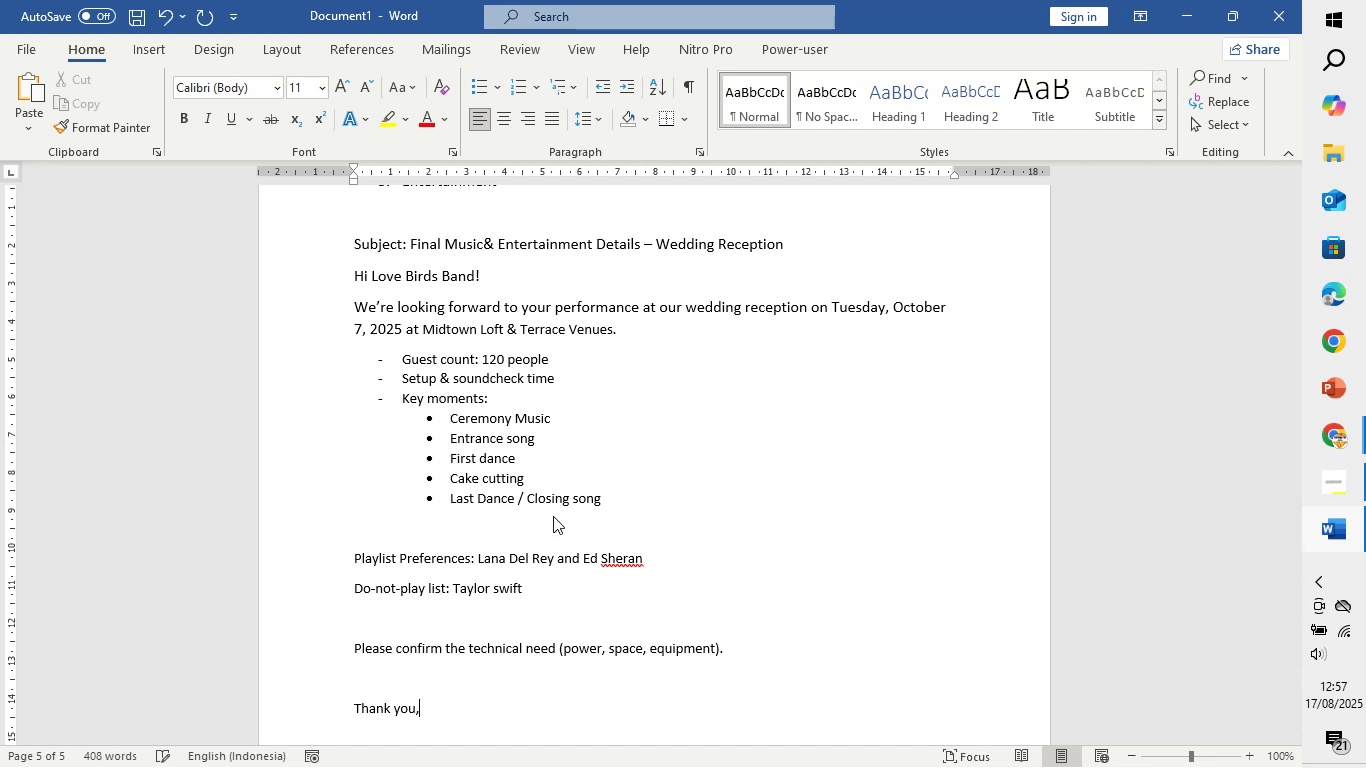 
key(Enter)
 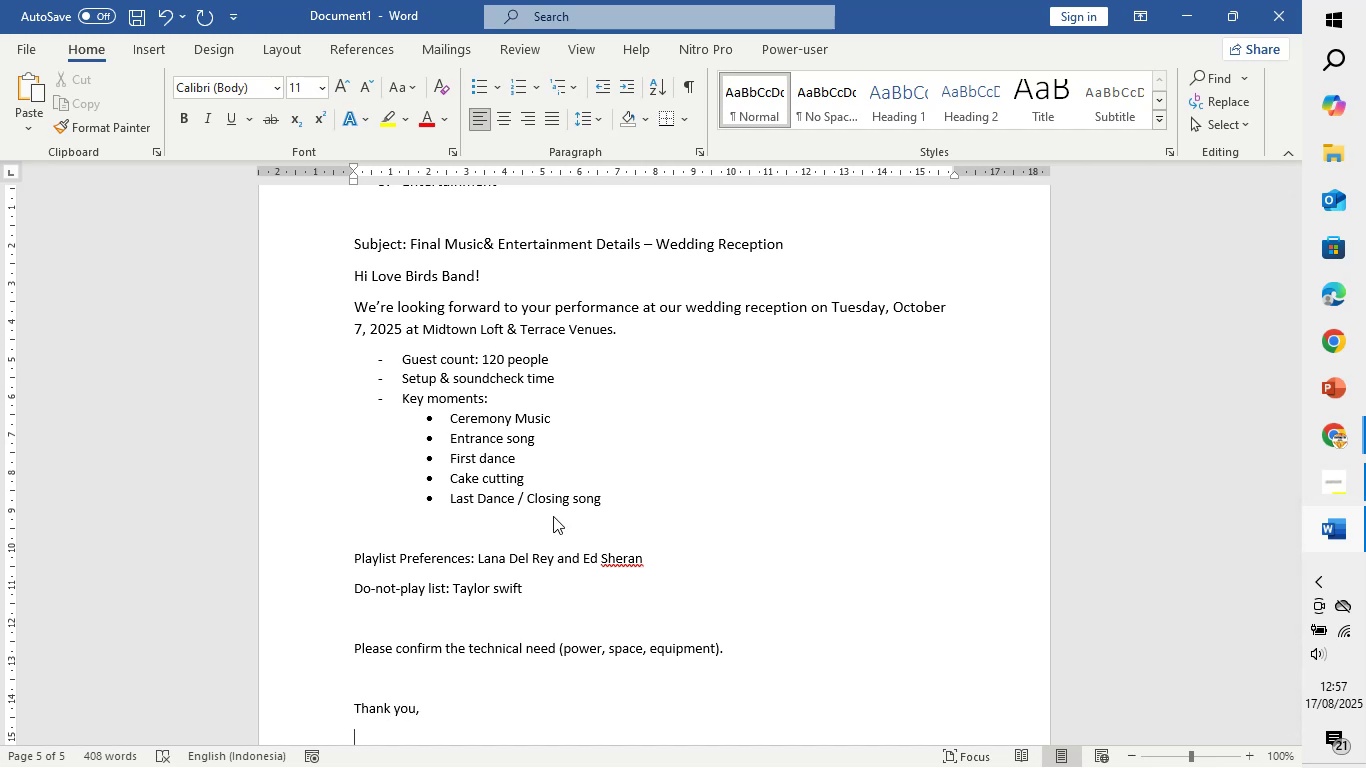 
type([Name])
 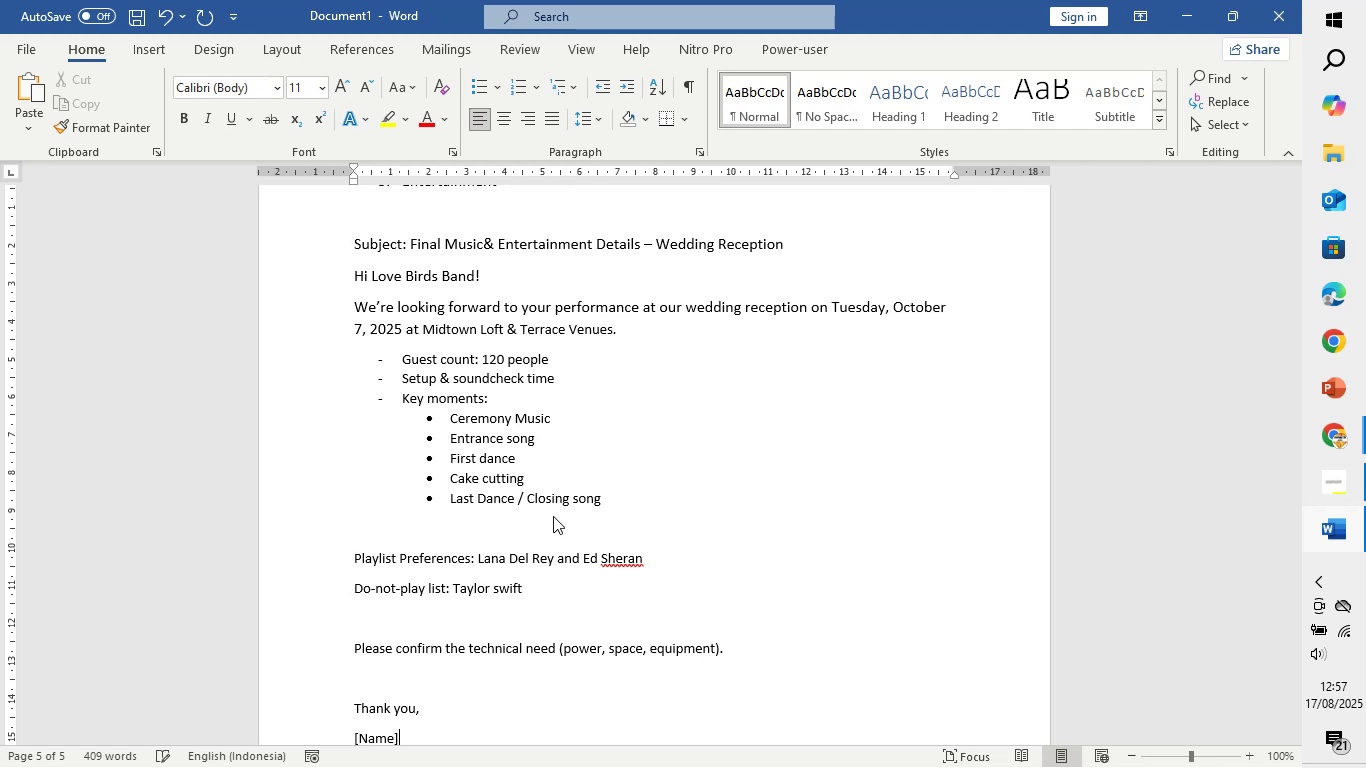 
key(Enter)
 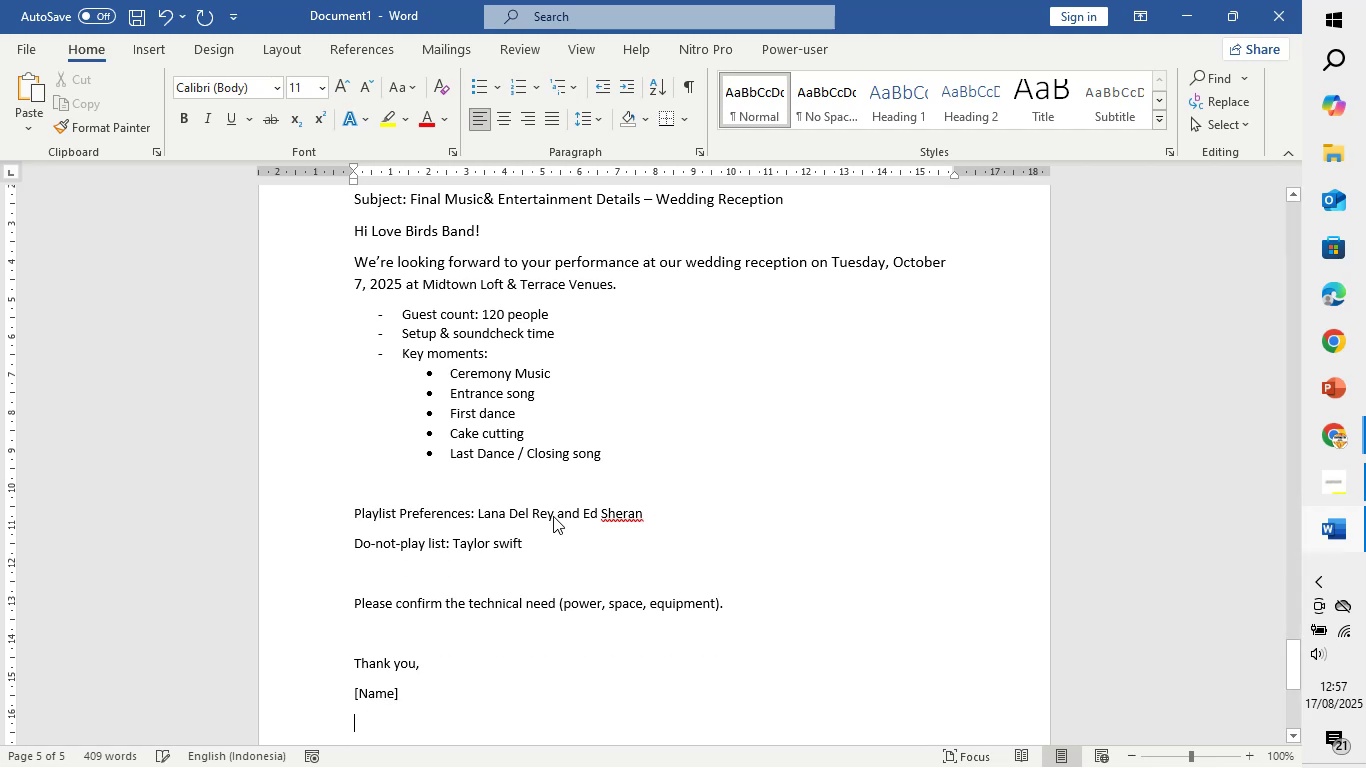 
key(Enter)
 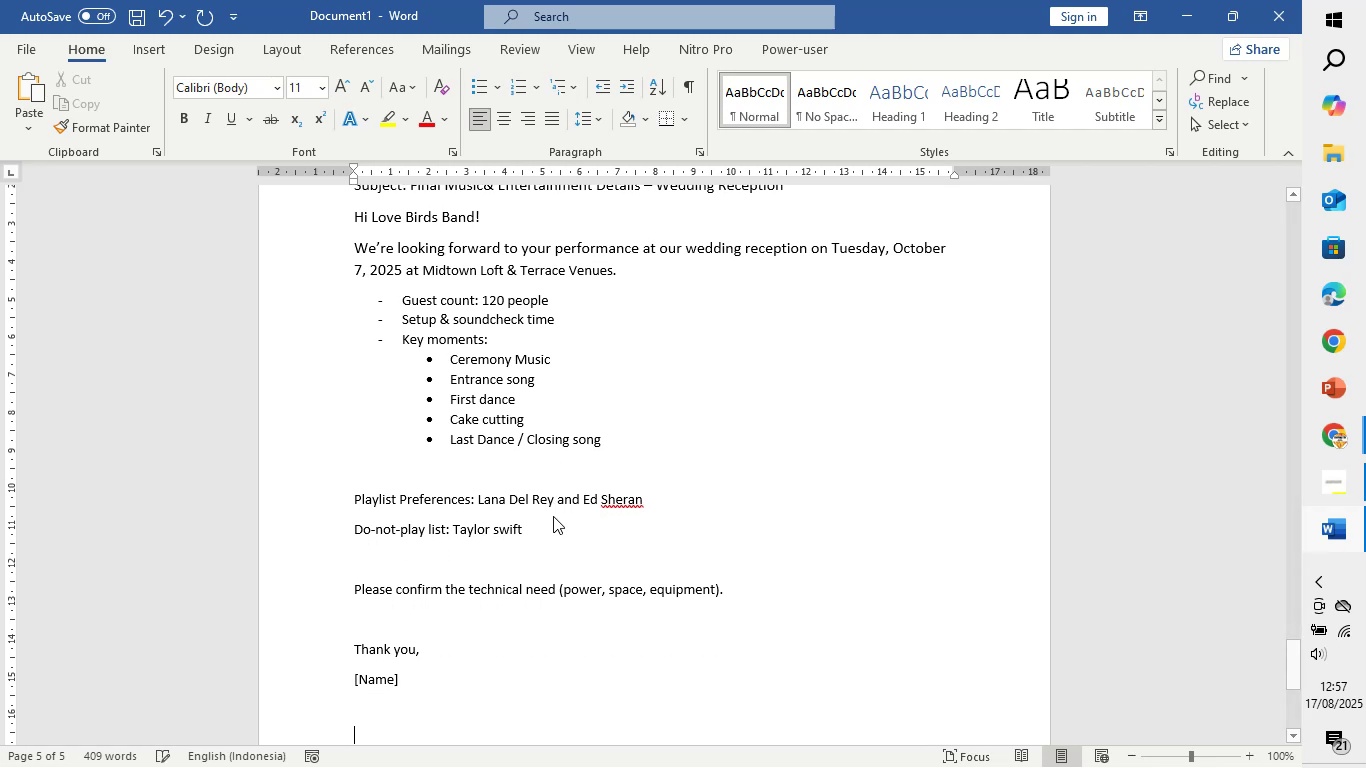 
key(Enter)
 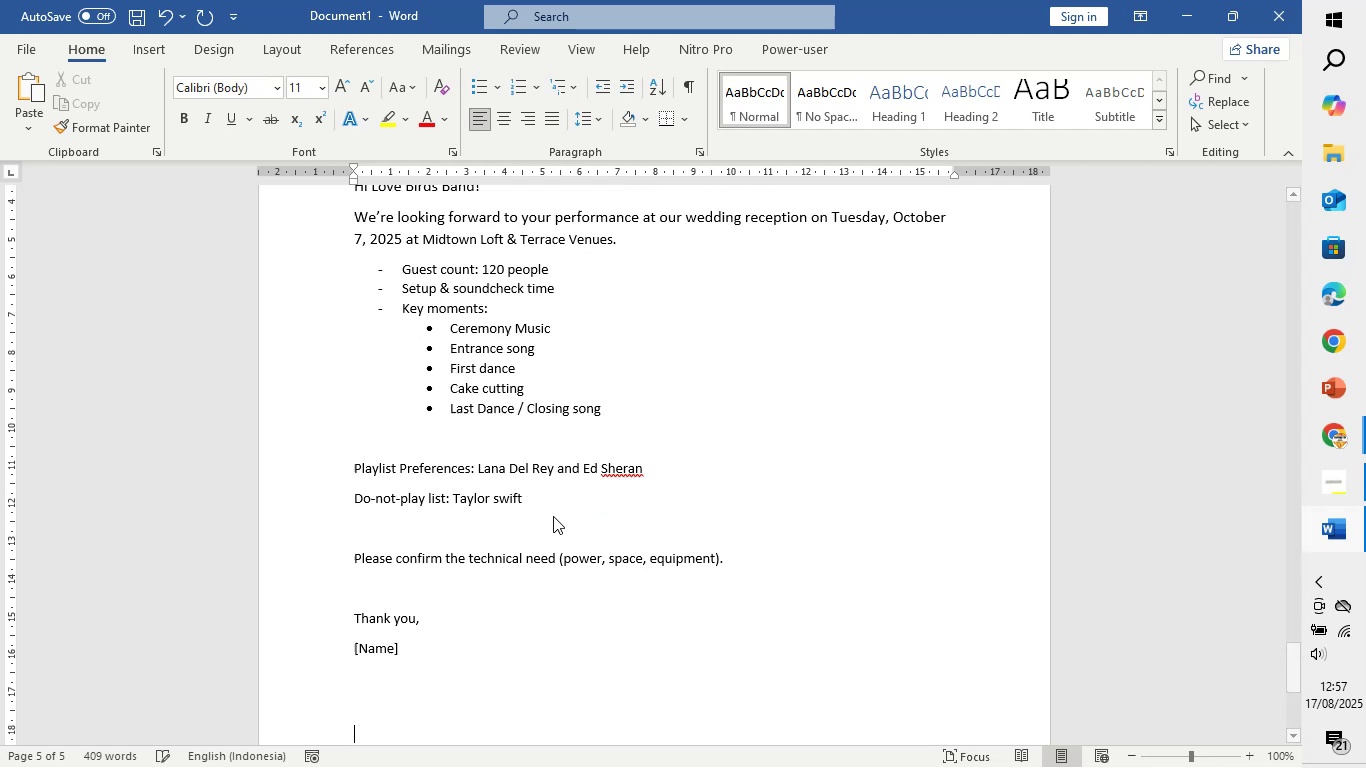 
key(Enter)
 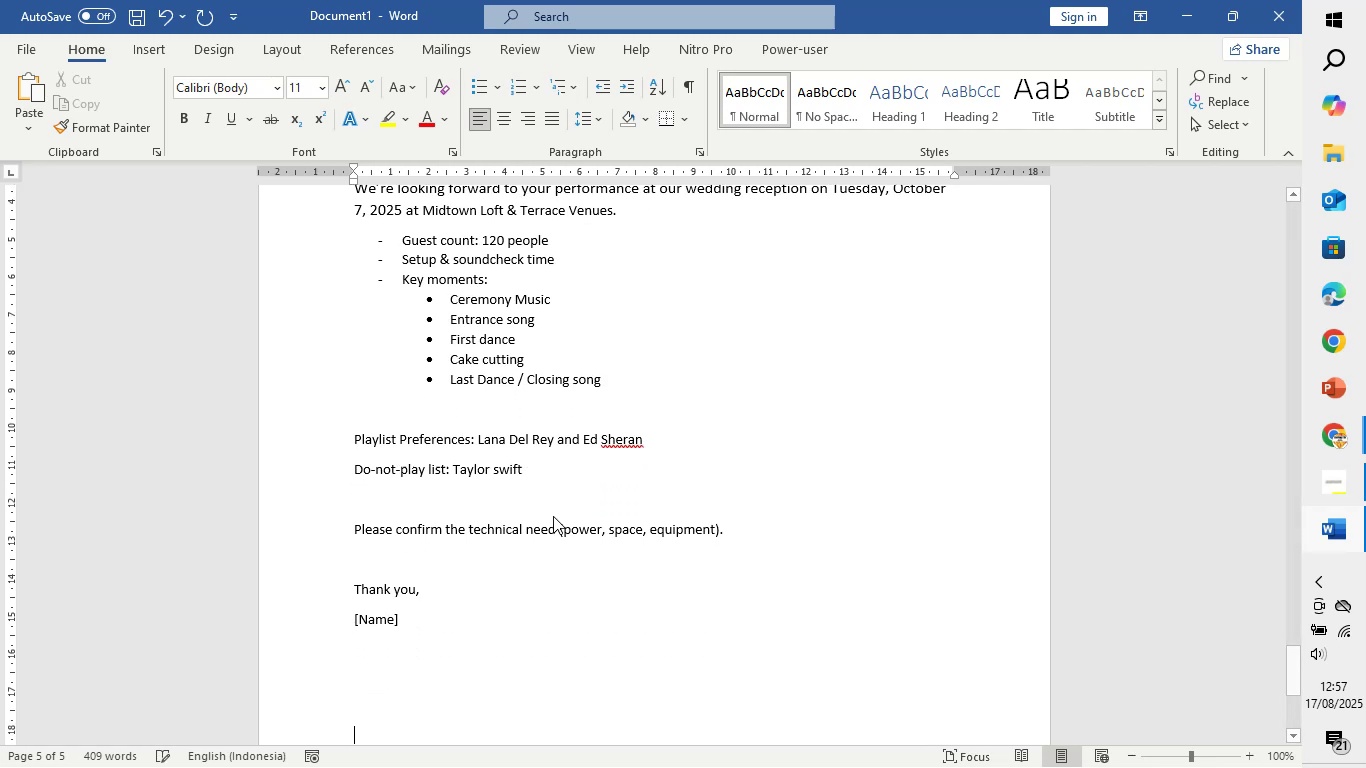 
key(Enter)
 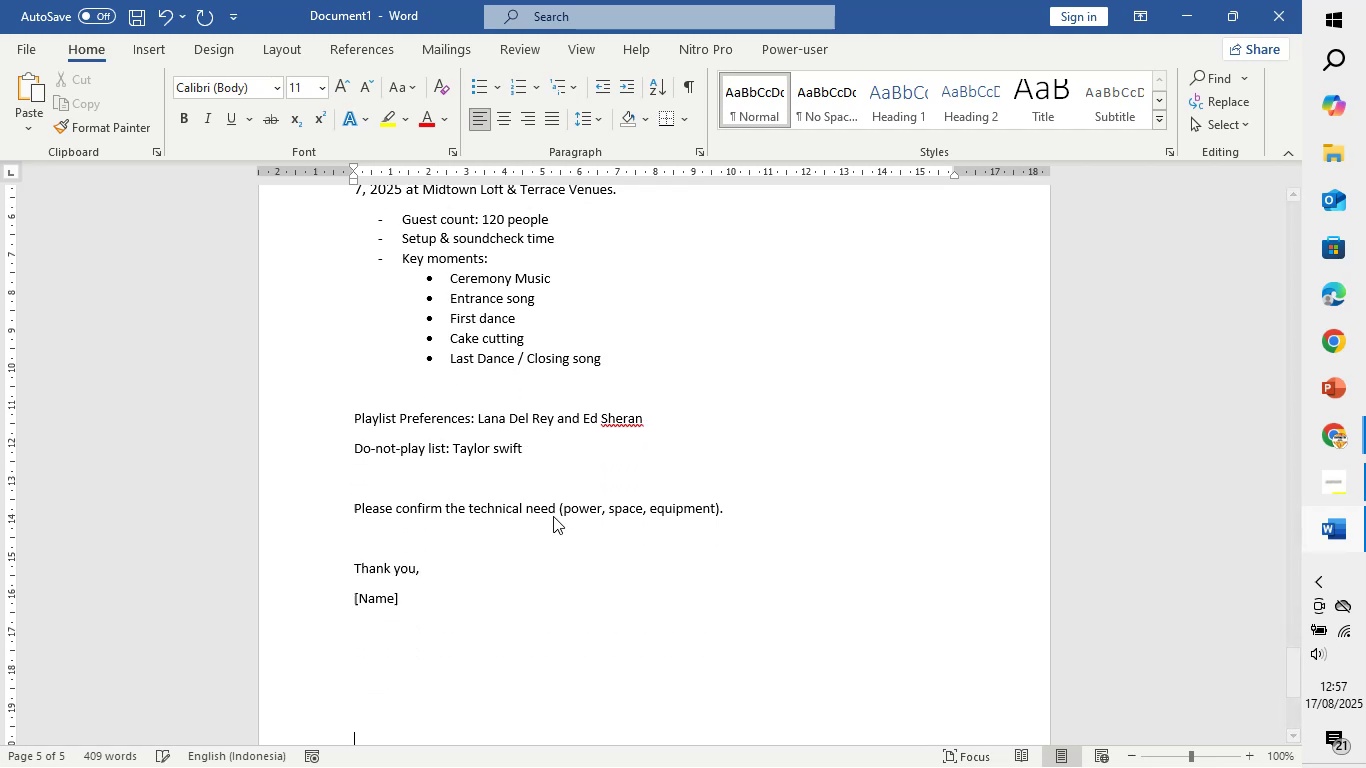 
key(Enter)
 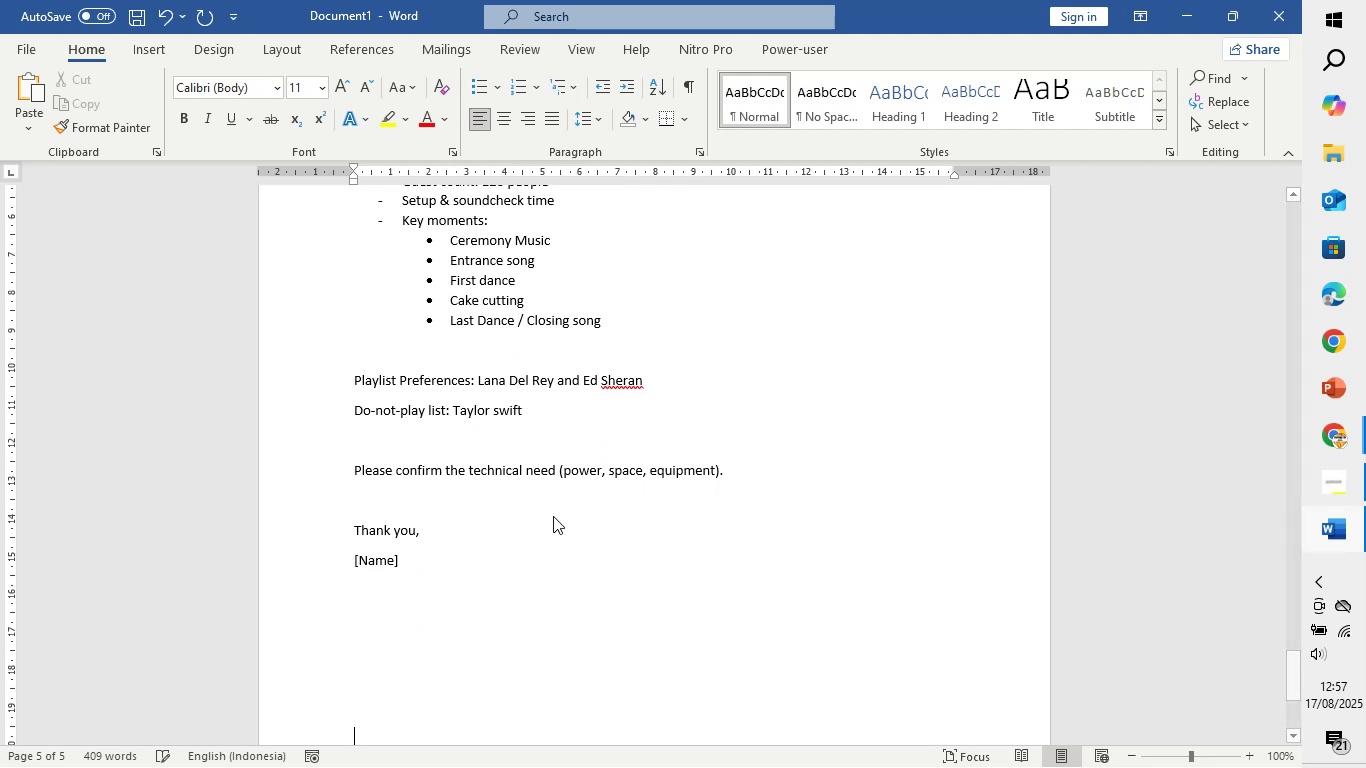 
key(Enter)
 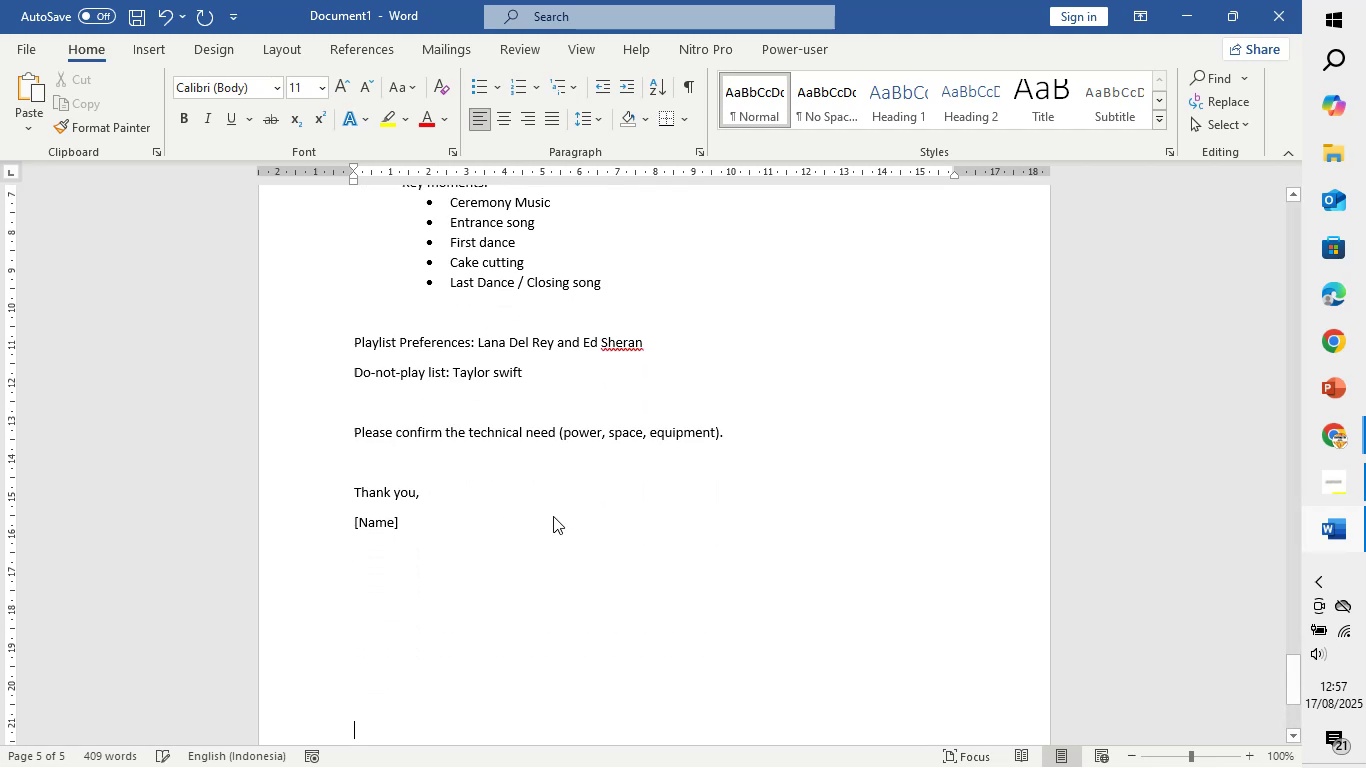 
key(Enter)
 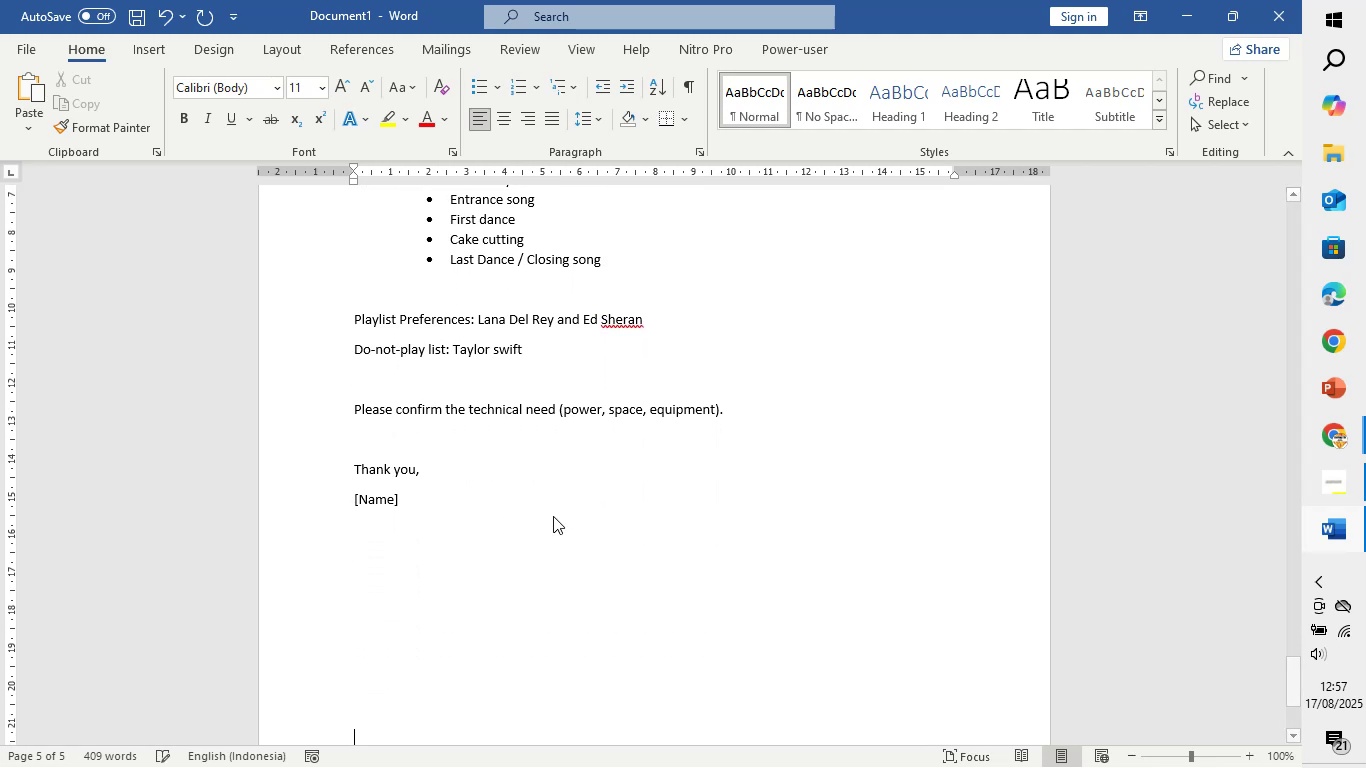 
key(Enter)
 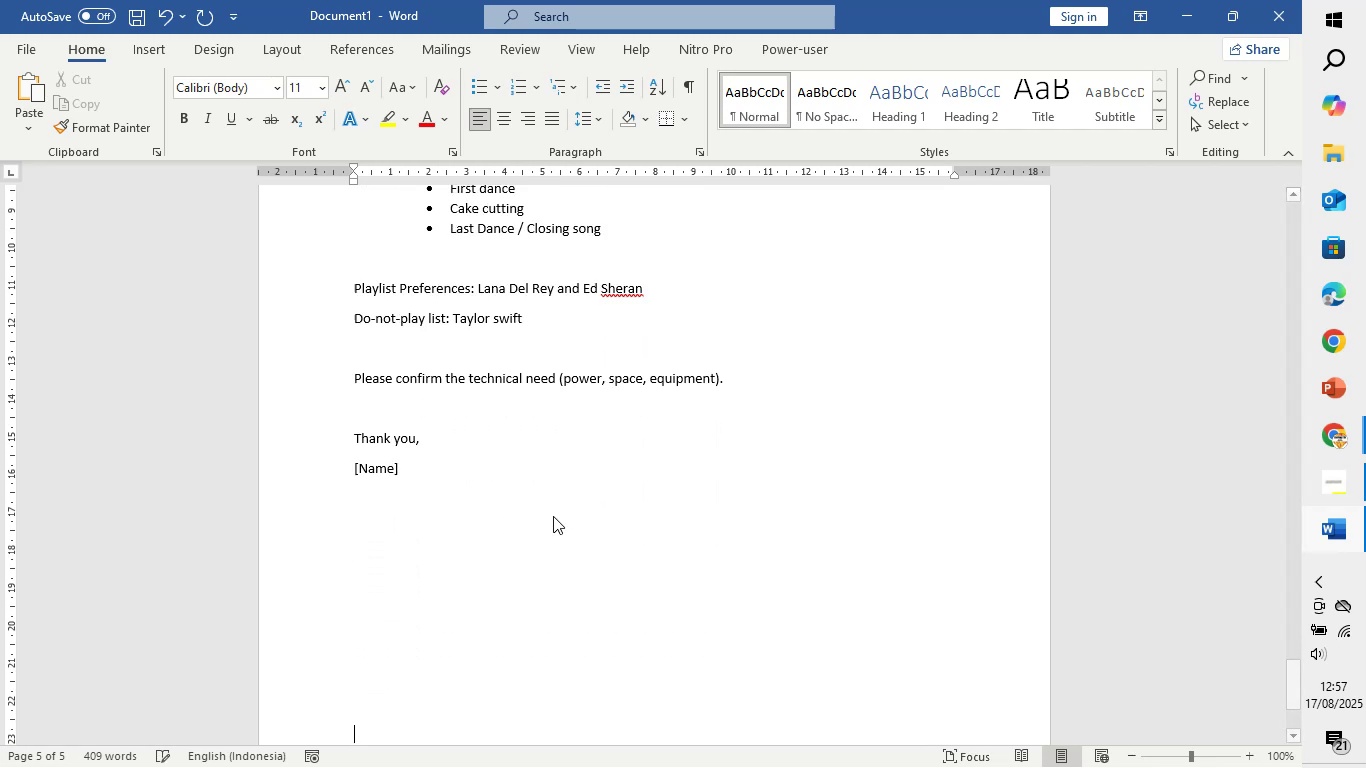 
key(Enter)
 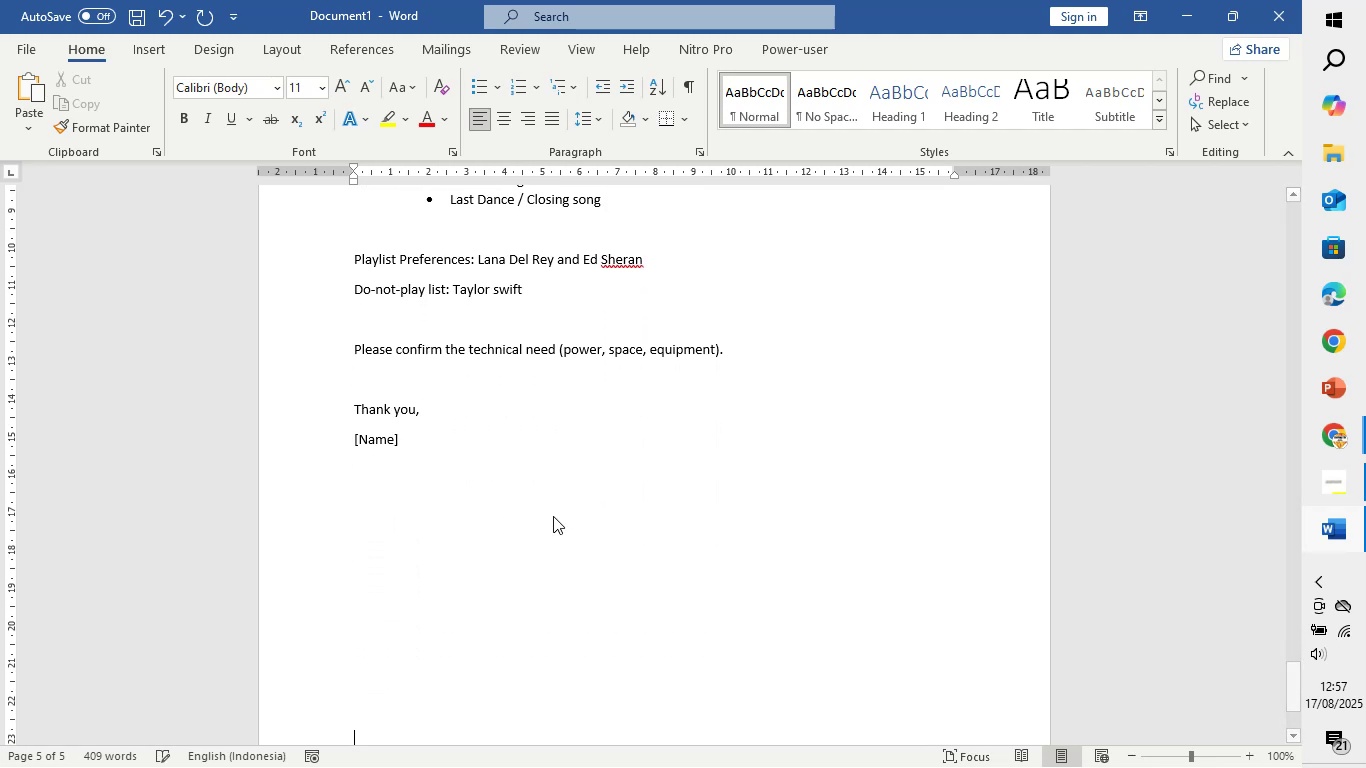 
key(Enter)
 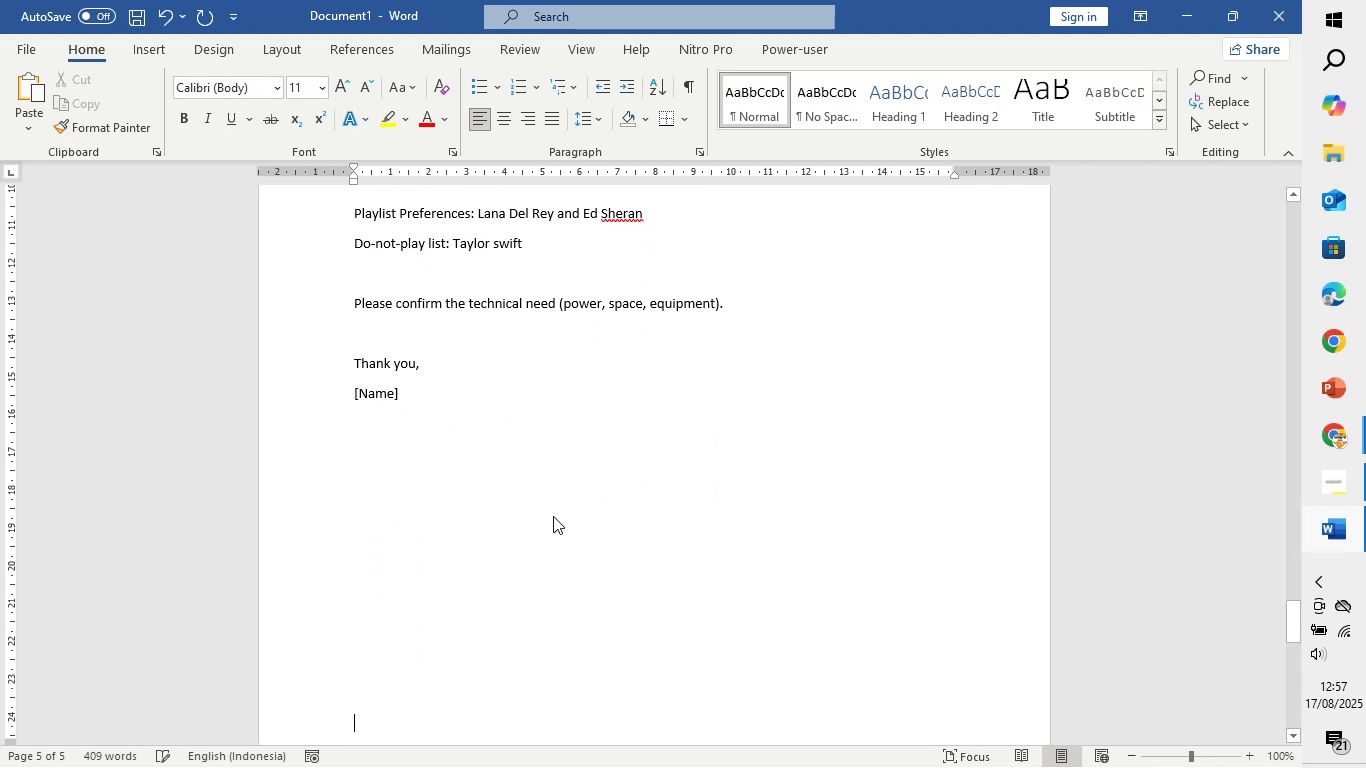 
key(Enter)
 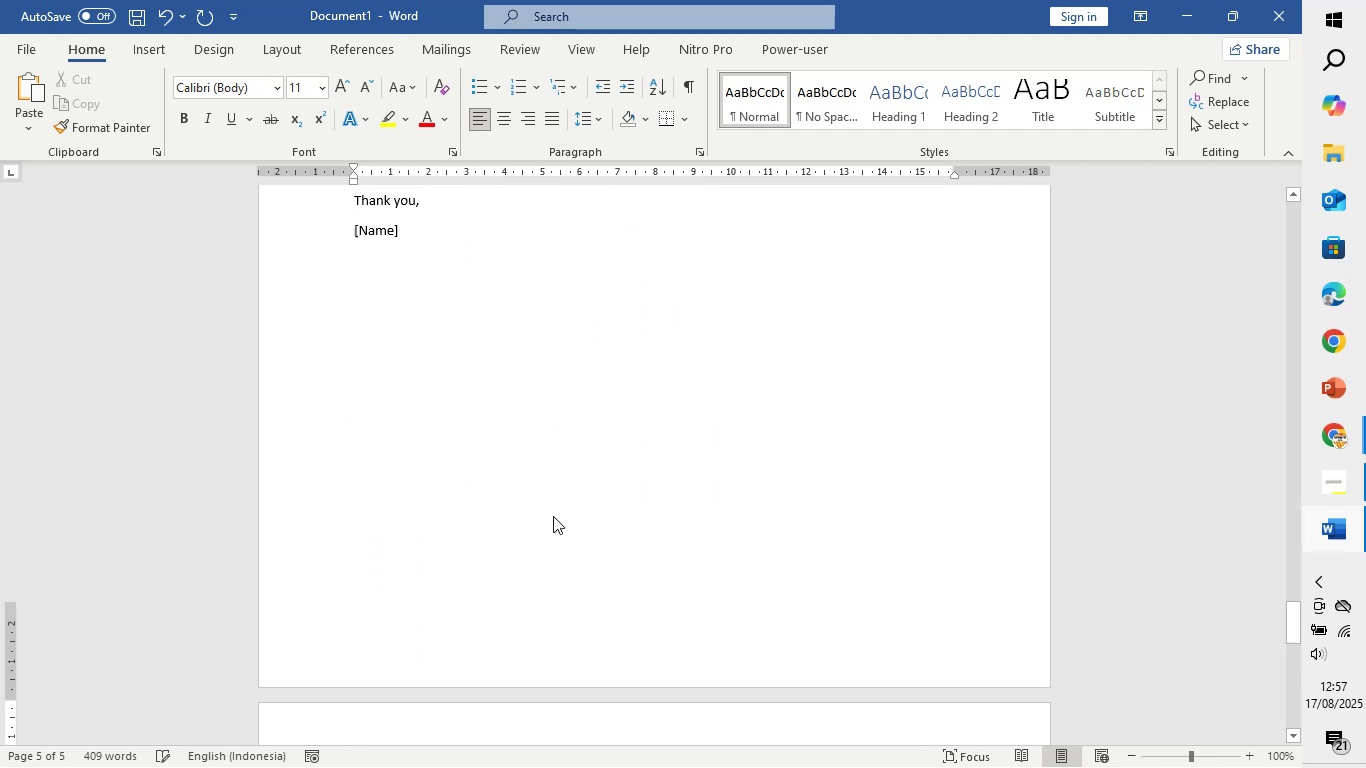 
key(Enter)
 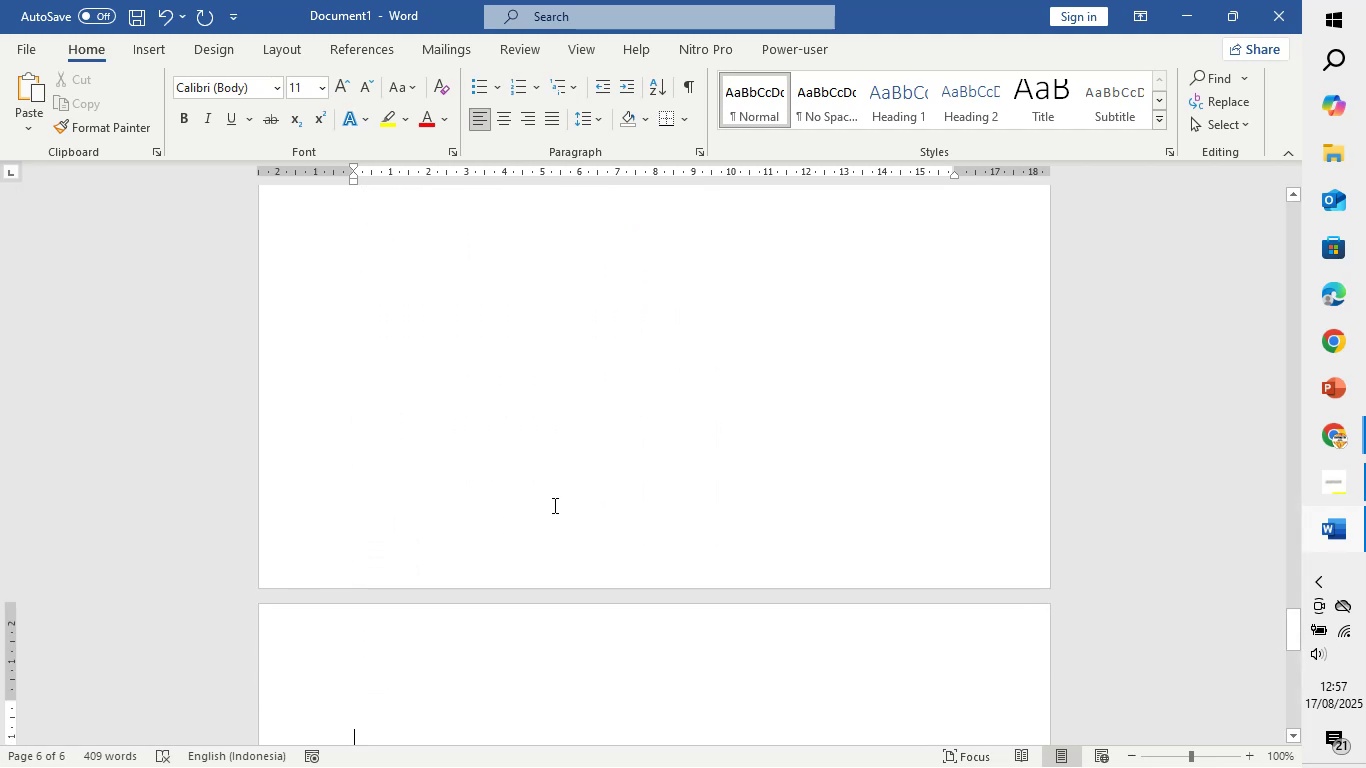 
wait(6.37)
 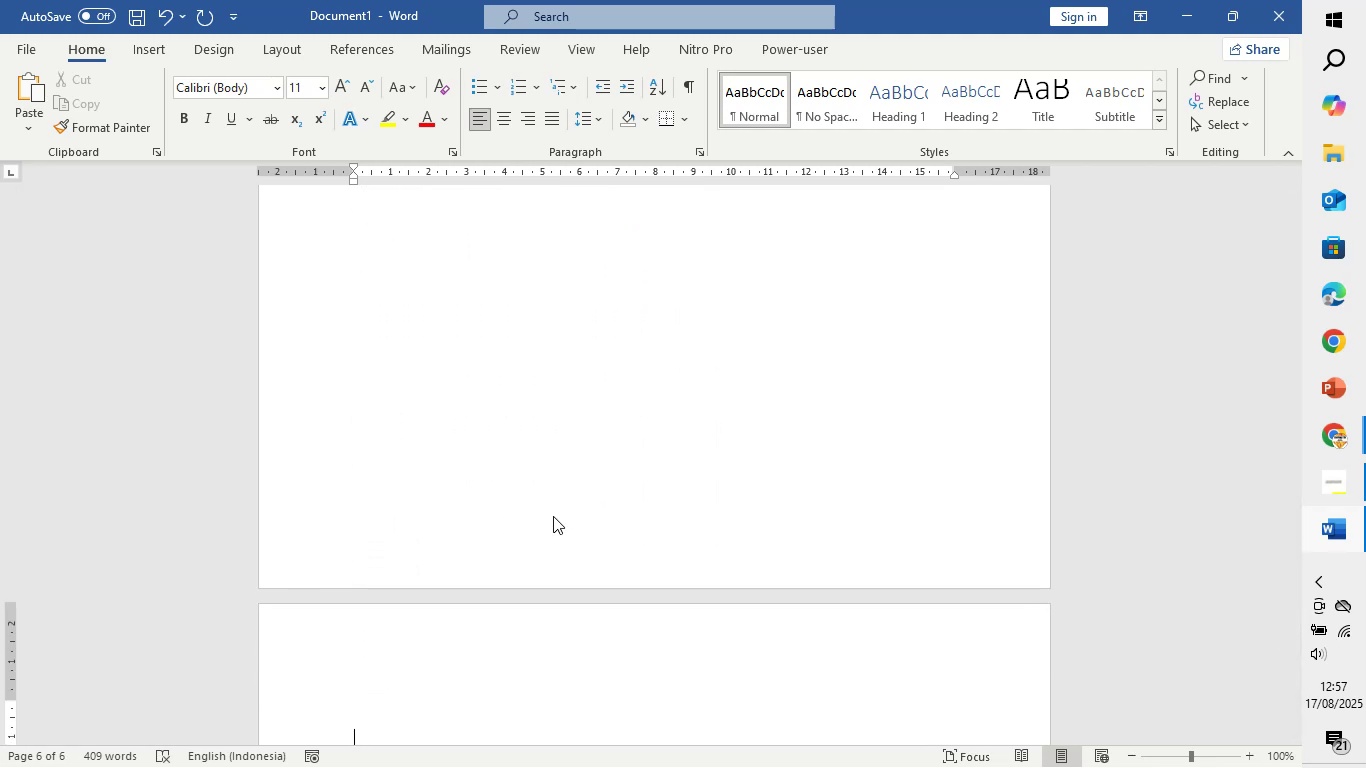 
scroll: coordinate [841, 501], scroll_direction: up, amount: 7.0
 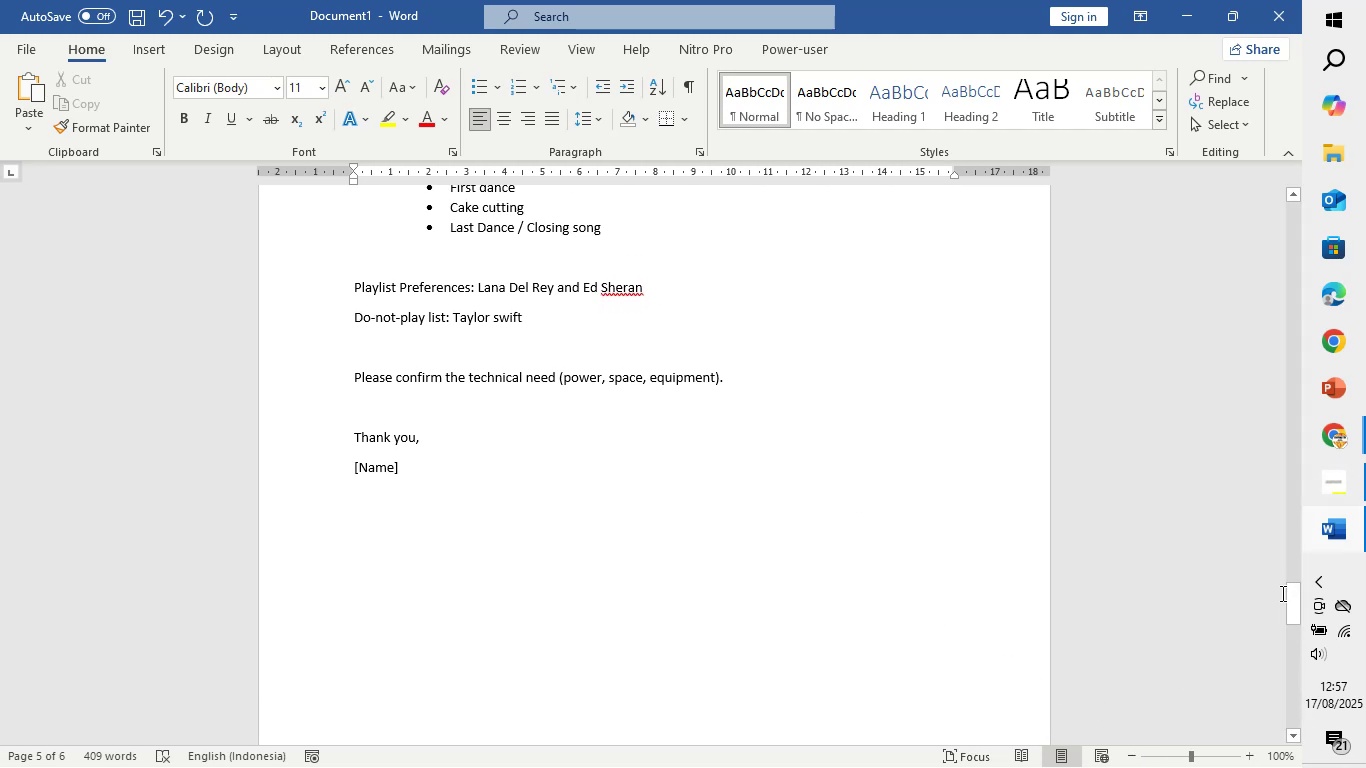 
left_click_drag(start_coordinate=[1289, 598], to_coordinate=[1289, 579])
 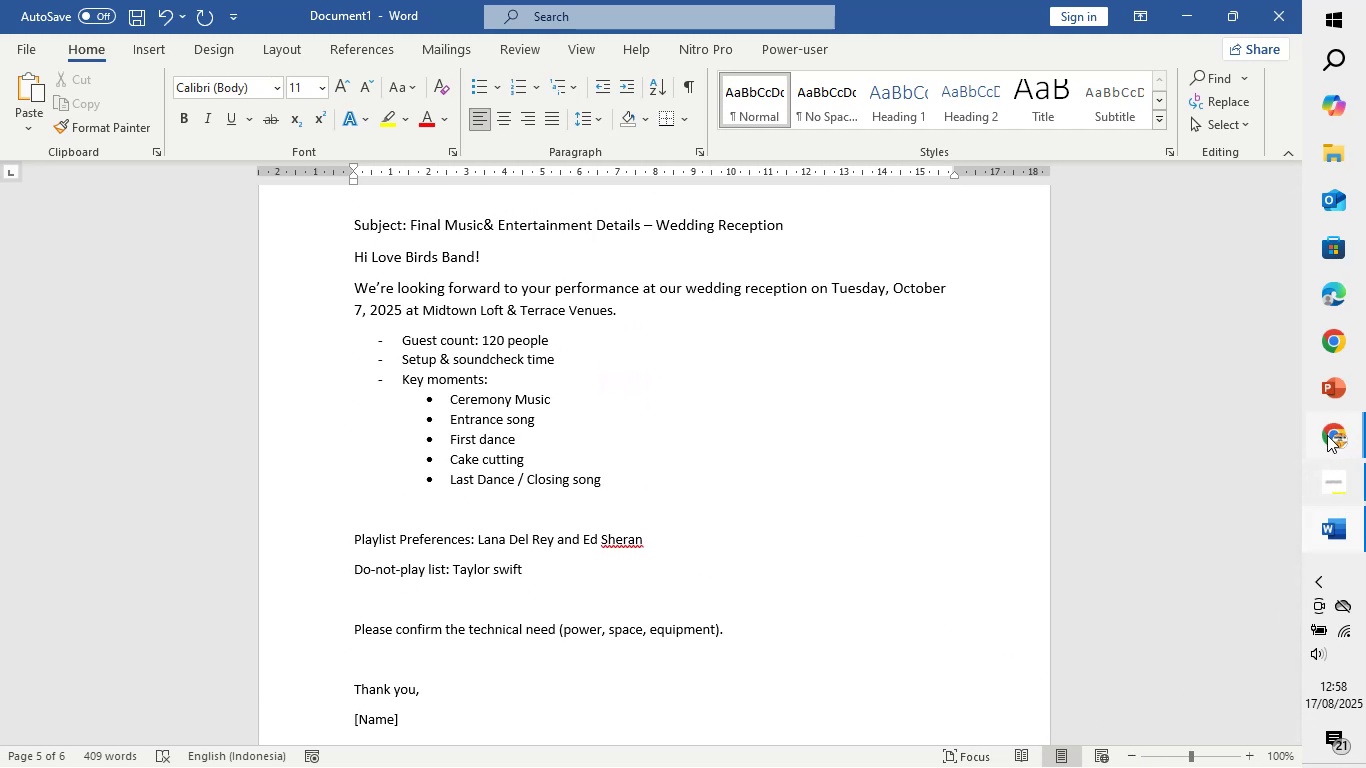 
left_click([1320, 425])
 